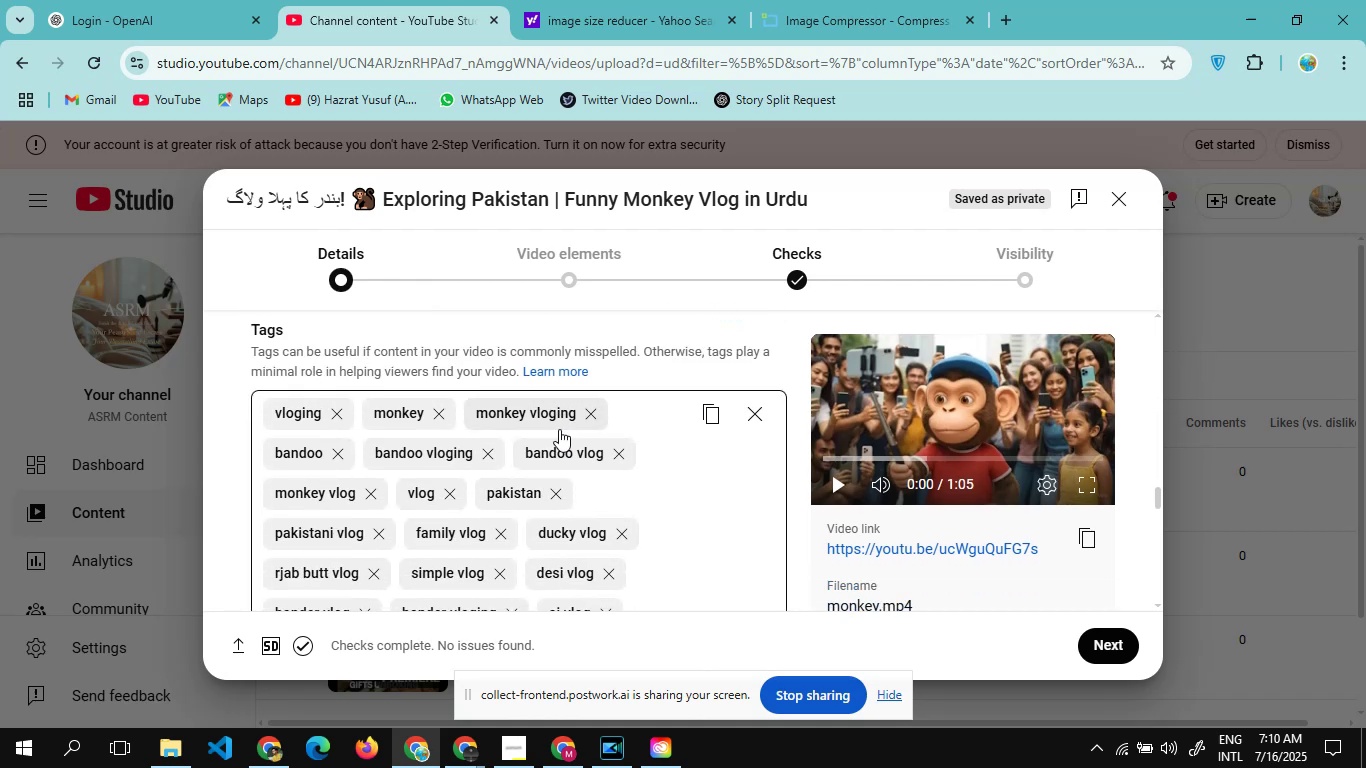 
scroll: coordinate [559, 429], scroll_direction: none, amount: 0.0
 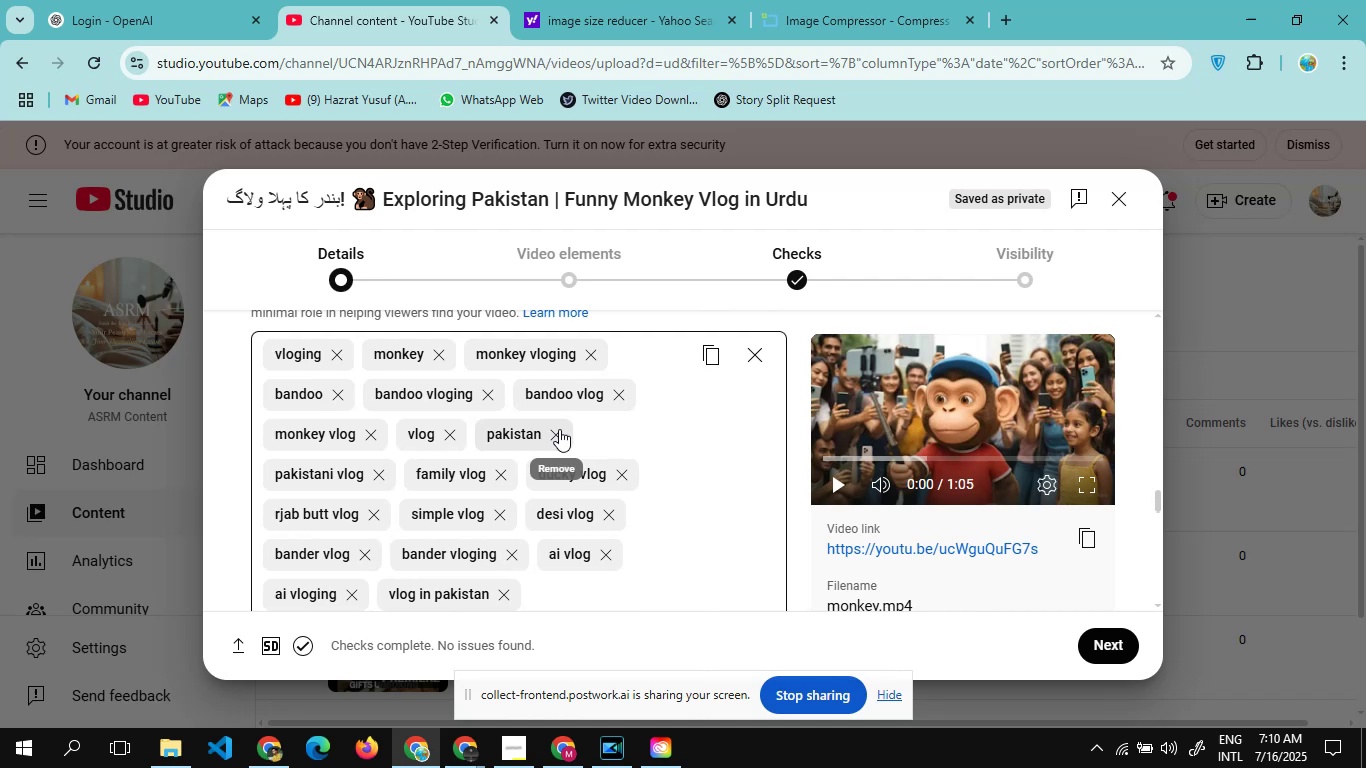 
wait(14.51)
 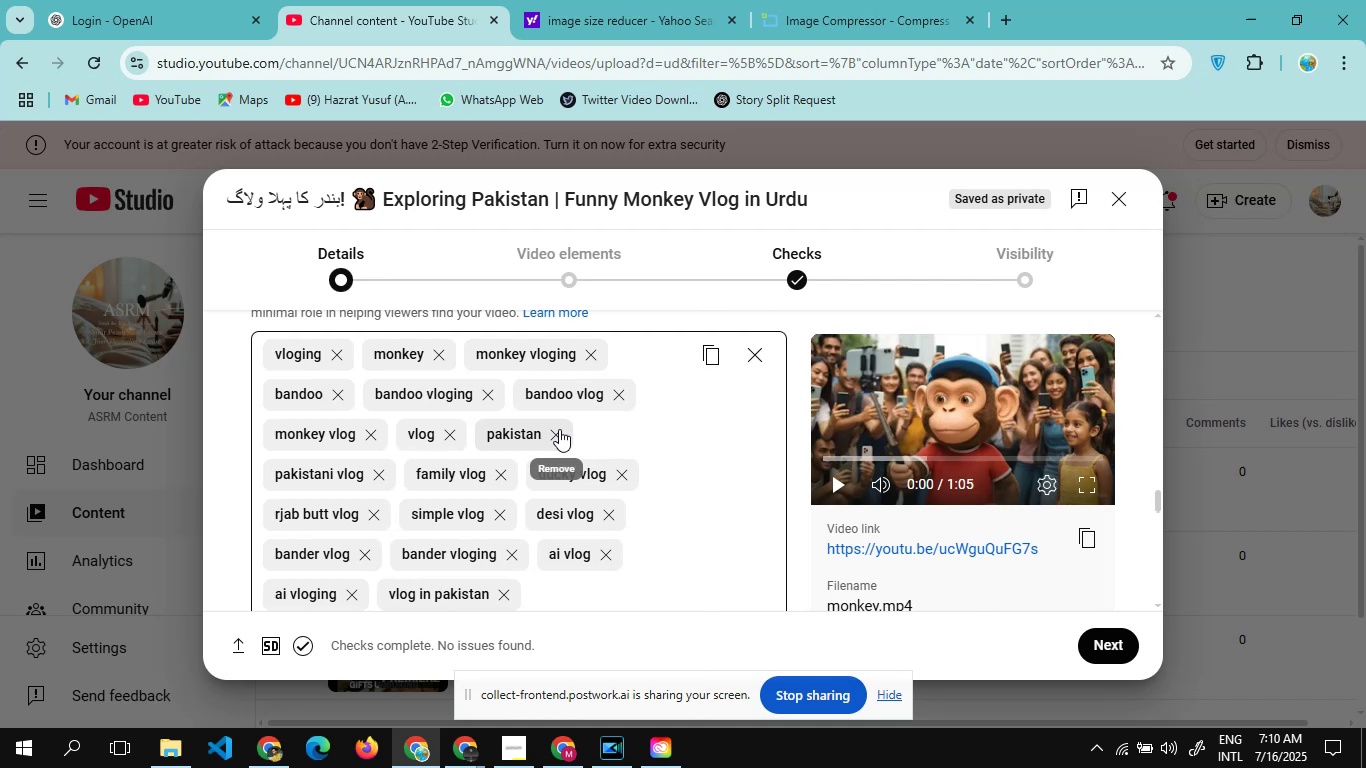 
scroll: coordinate [559, 429], scroll_direction: none, amount: 0.0
 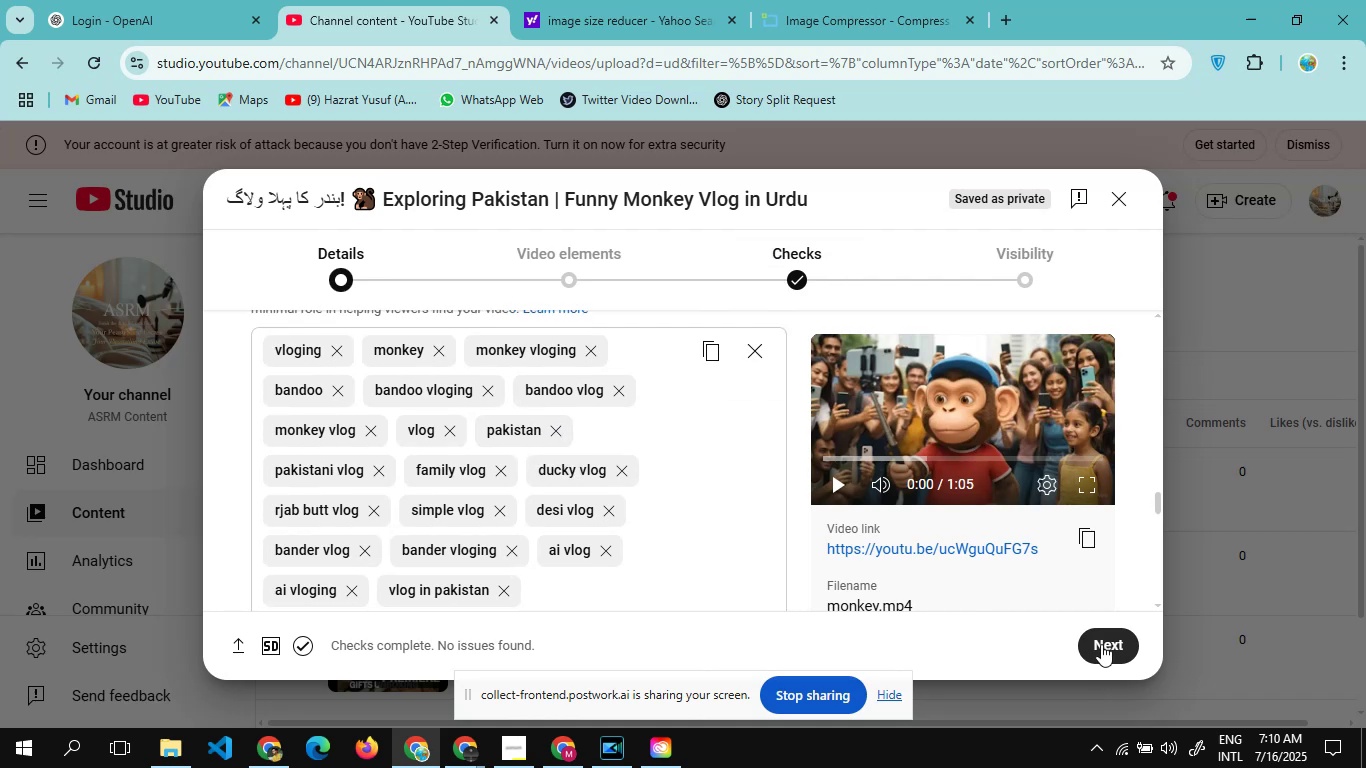 
left_click([1101, 644])
 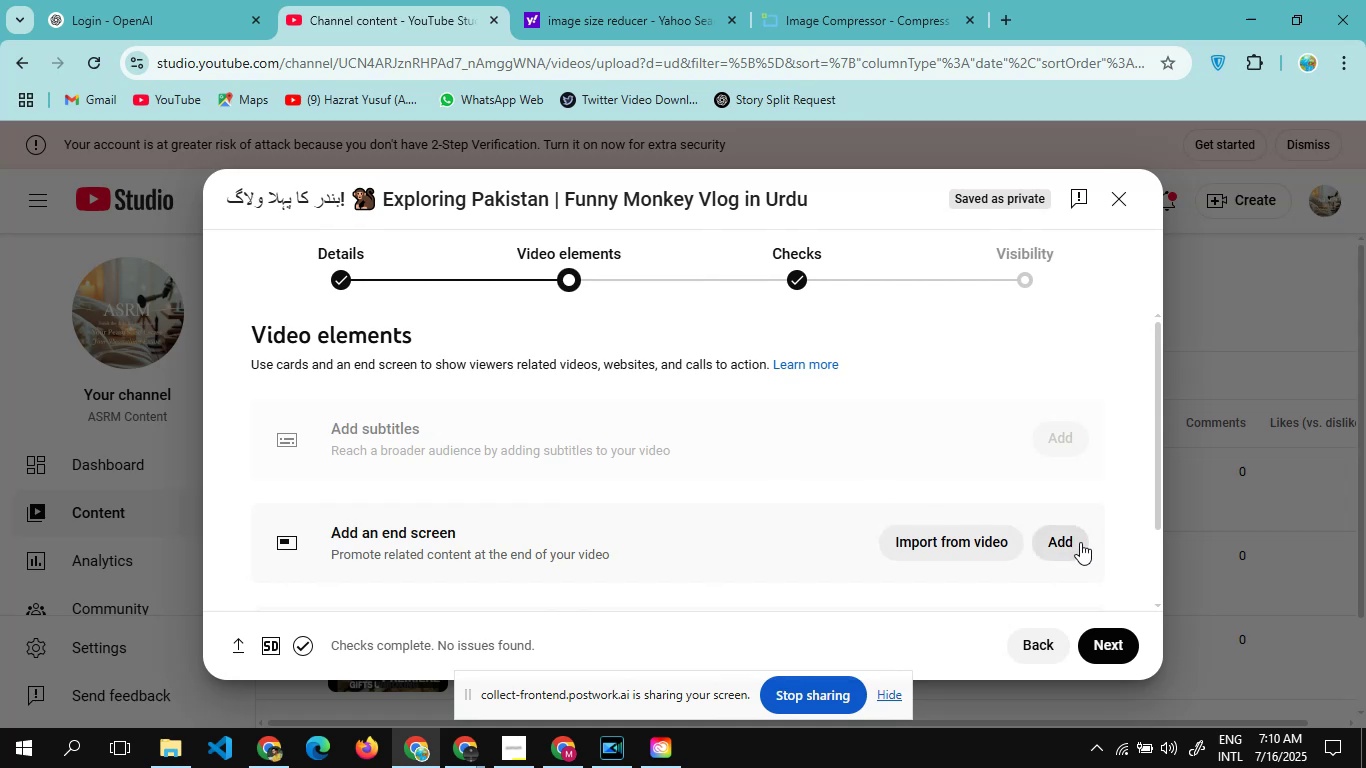 
left_click([1057, 541])
 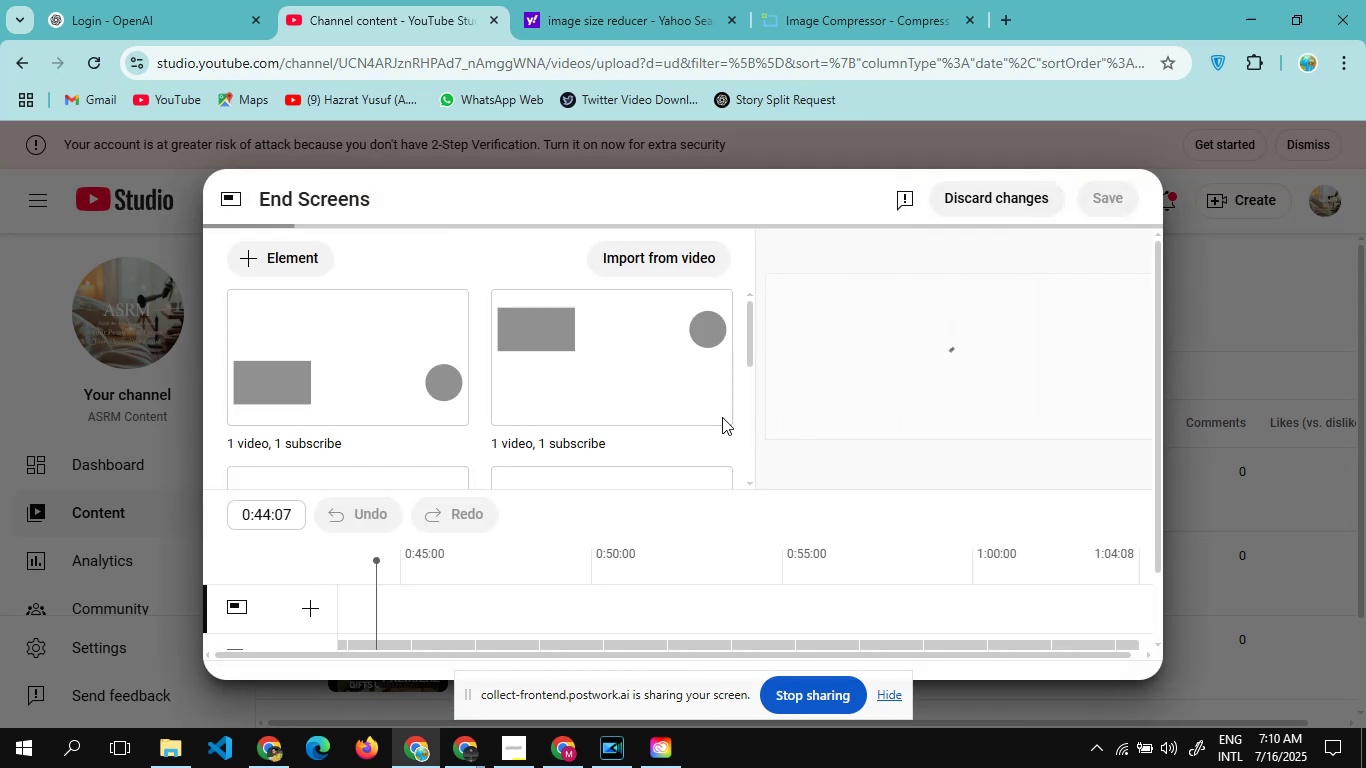 
wait(6.49)
 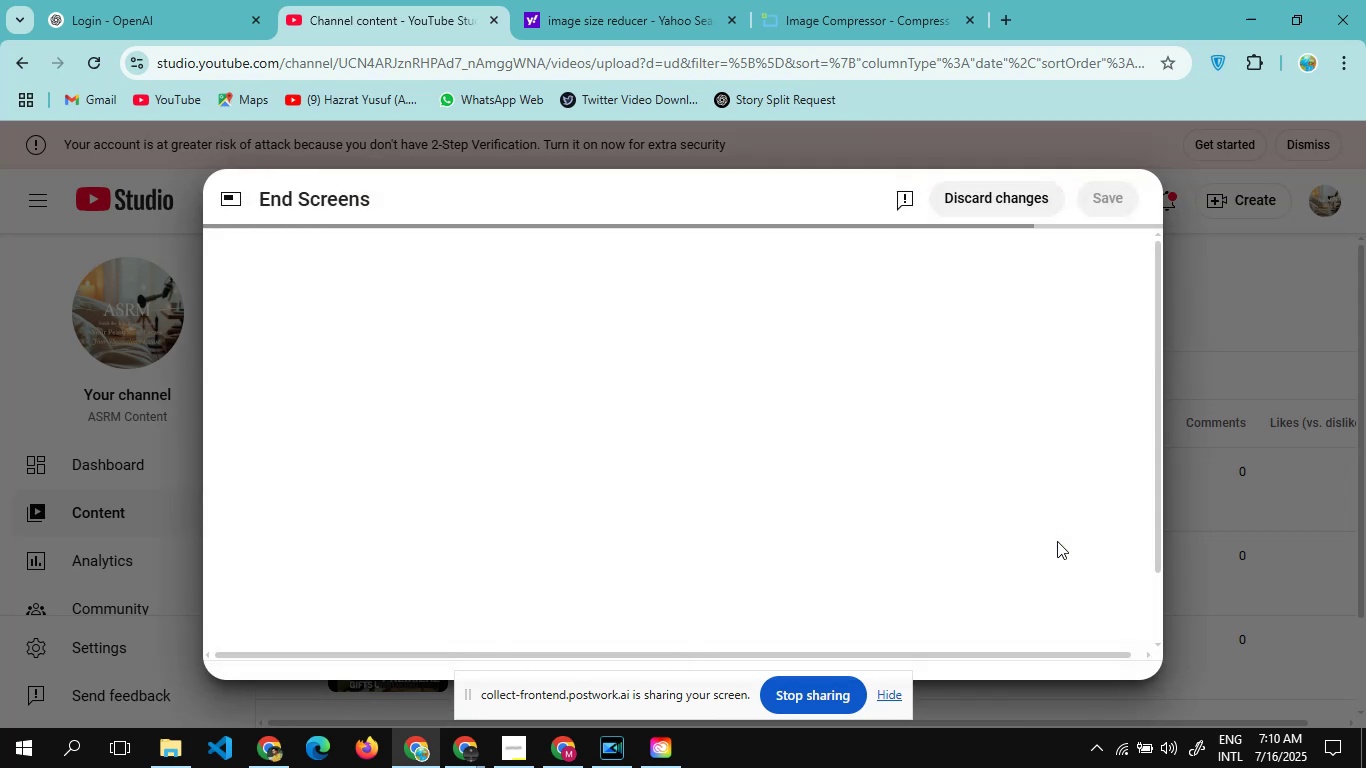 
left_click([345, 382])
 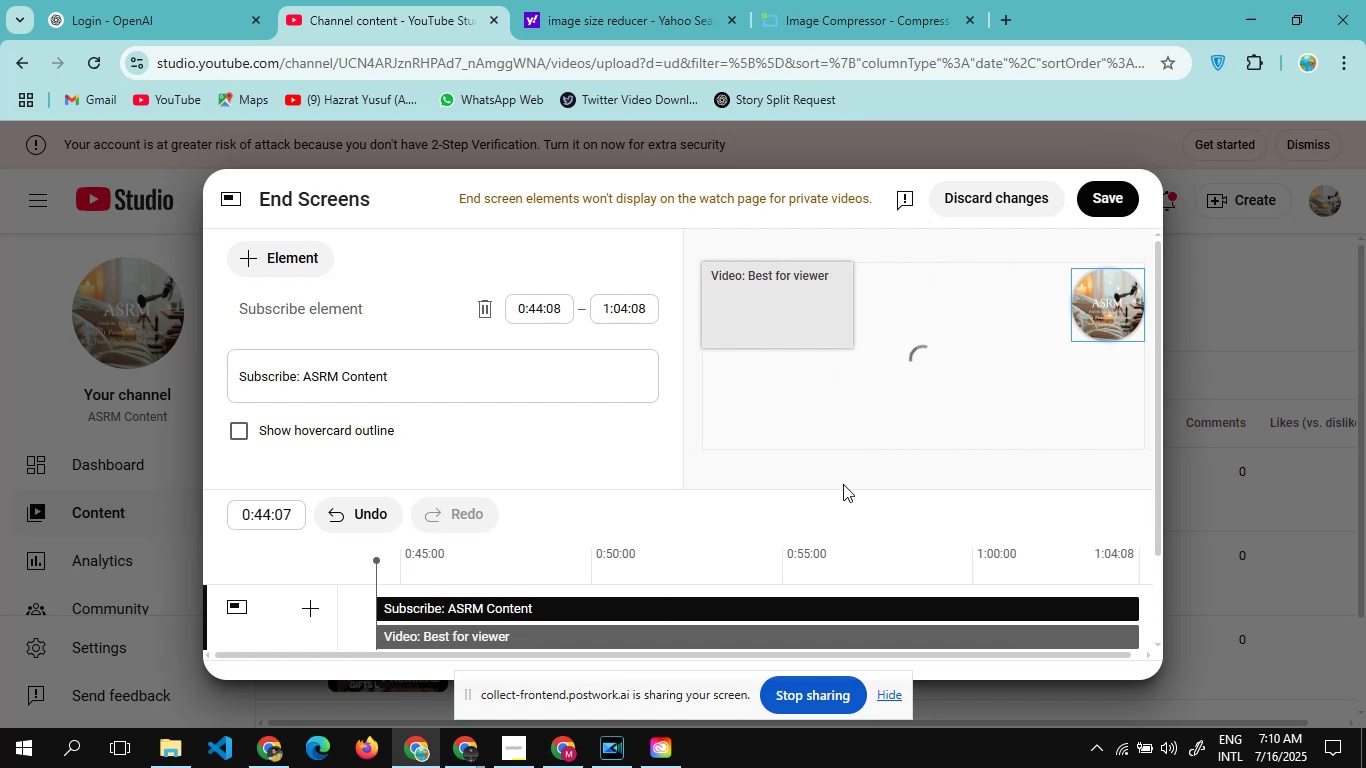 
scroll: coordinate [841, 429], scroll_direction: down, amount: 1.0
 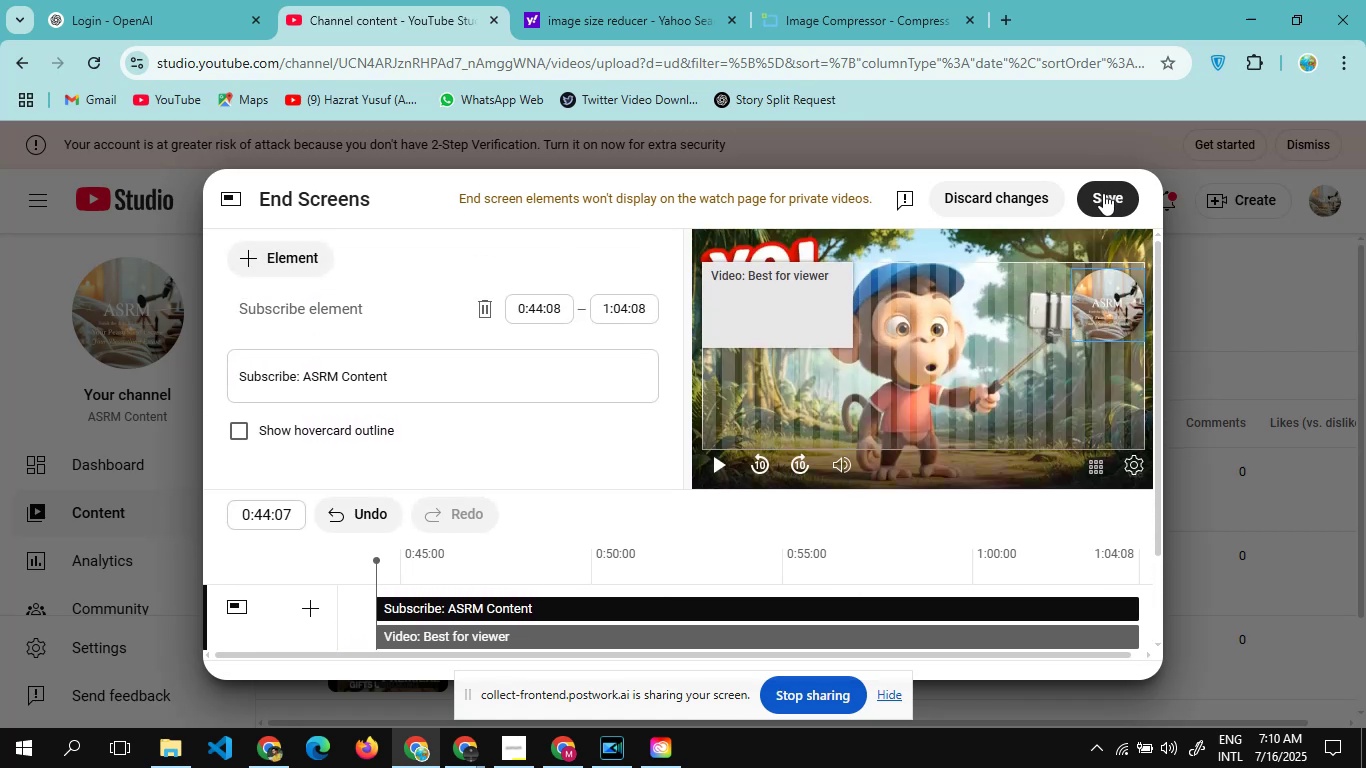 
left_click([1103, 193])
 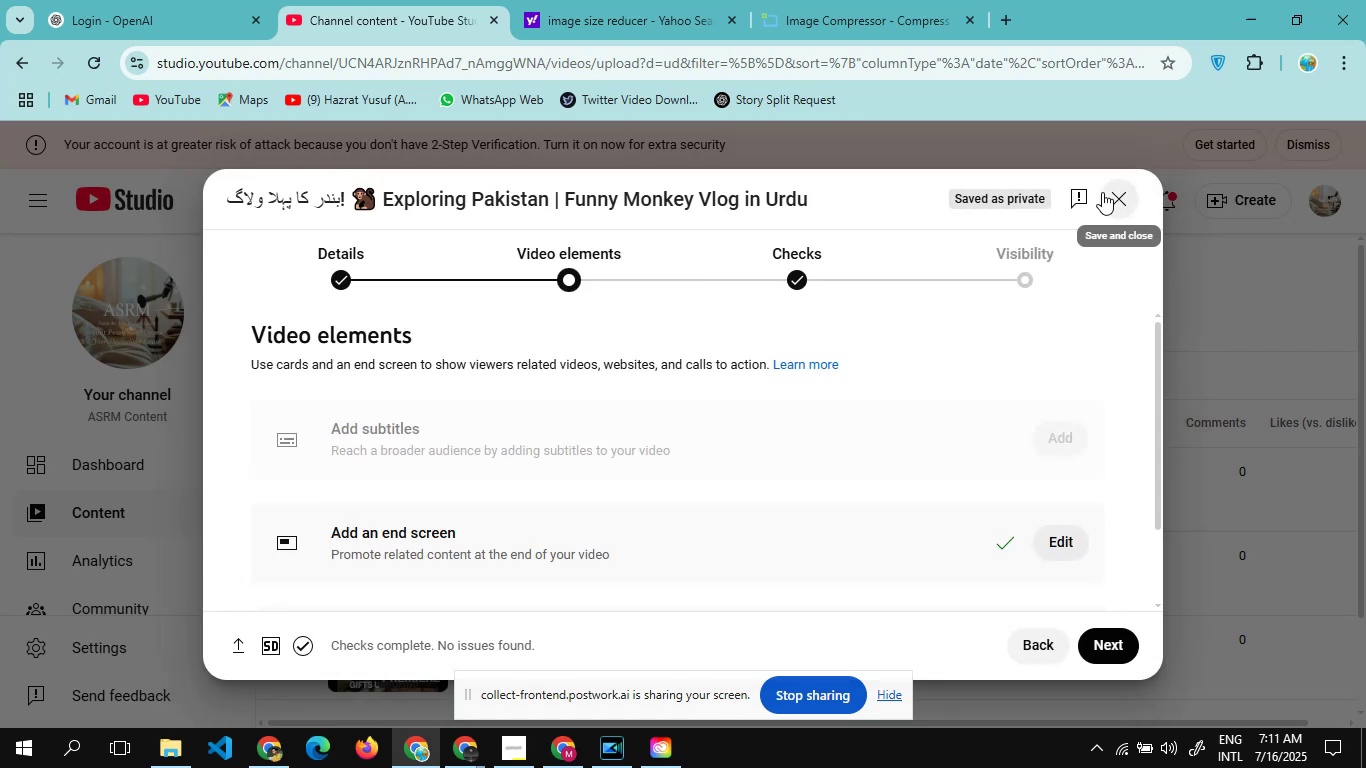 
wait(5.4)
 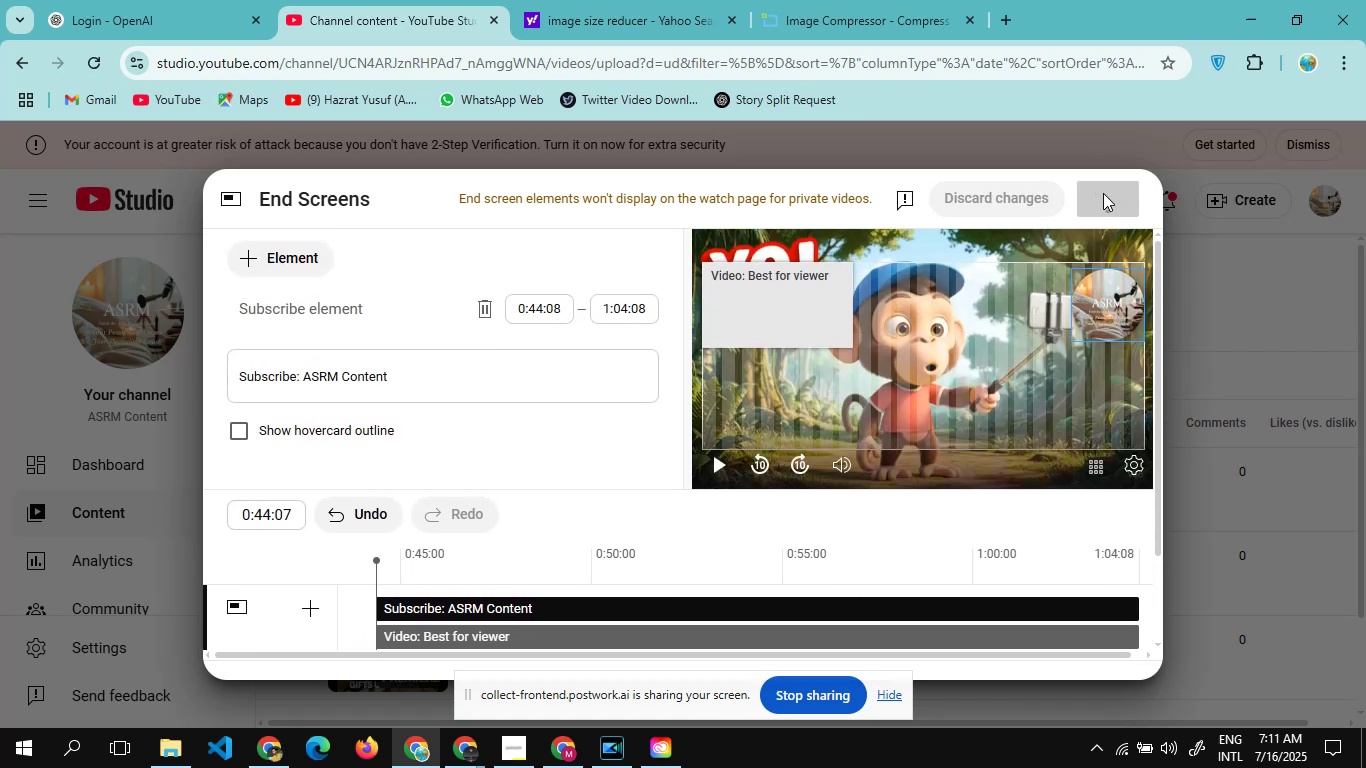 
scroll: coordinate [863, 391], scroll_direction: down, amount: 5.0
 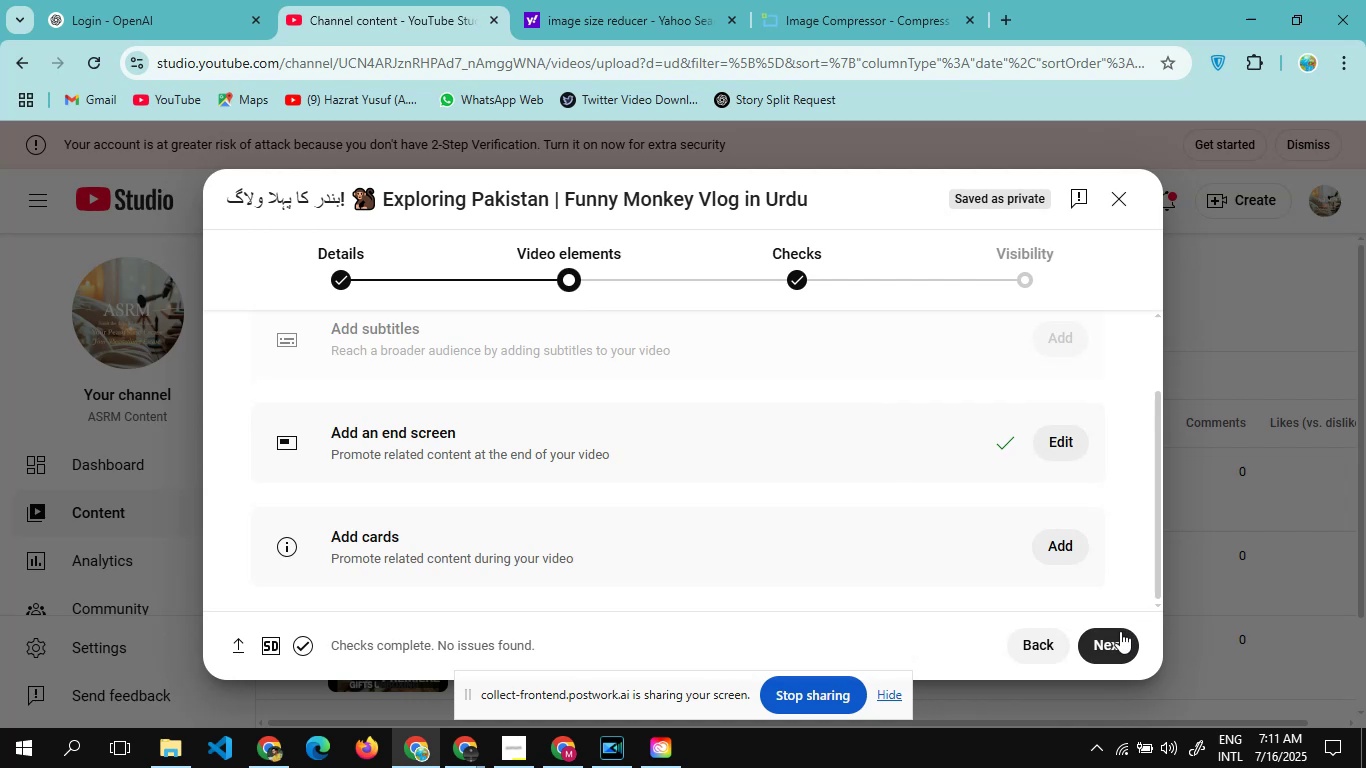 
left_click([1119, 634])
 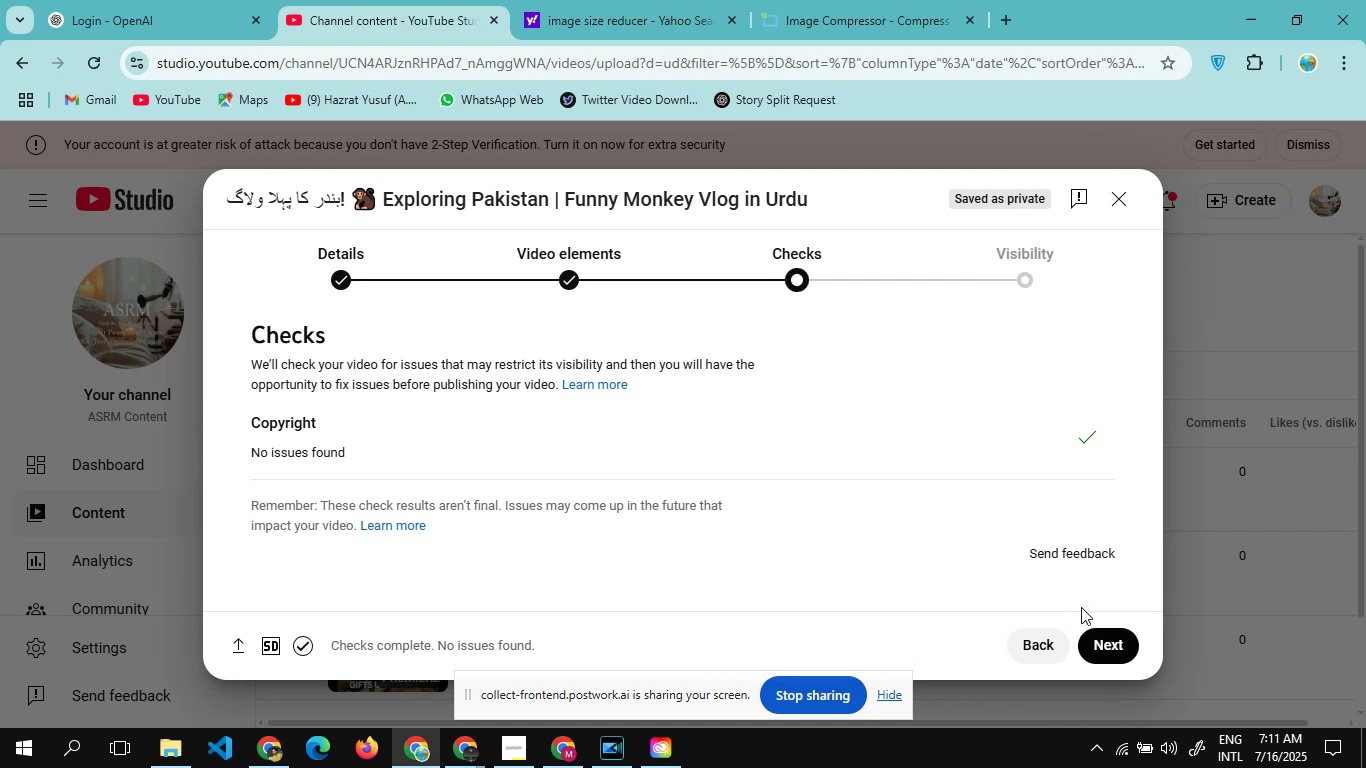 
left_click([1096, 642])
 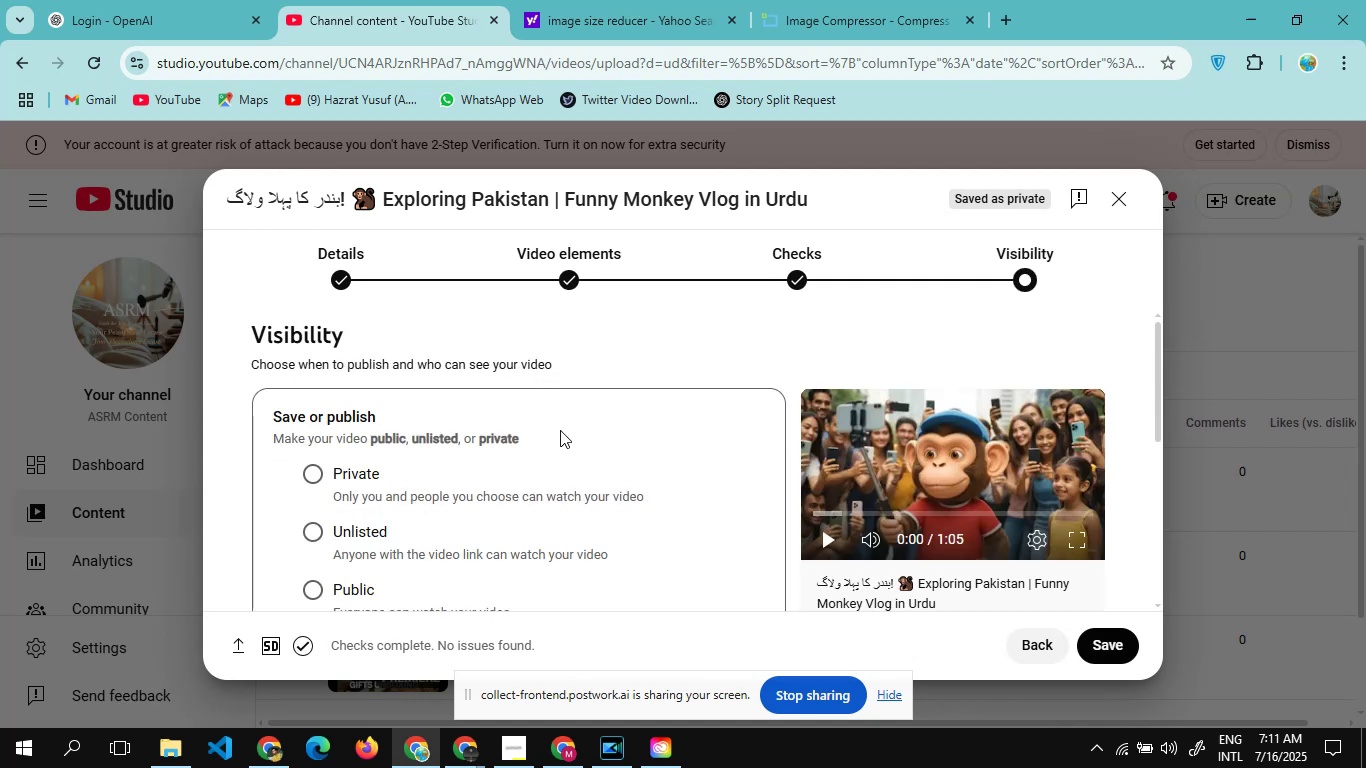 
scroll: coordinate [445, 483], scroll_direction: down, amount: 1.0
 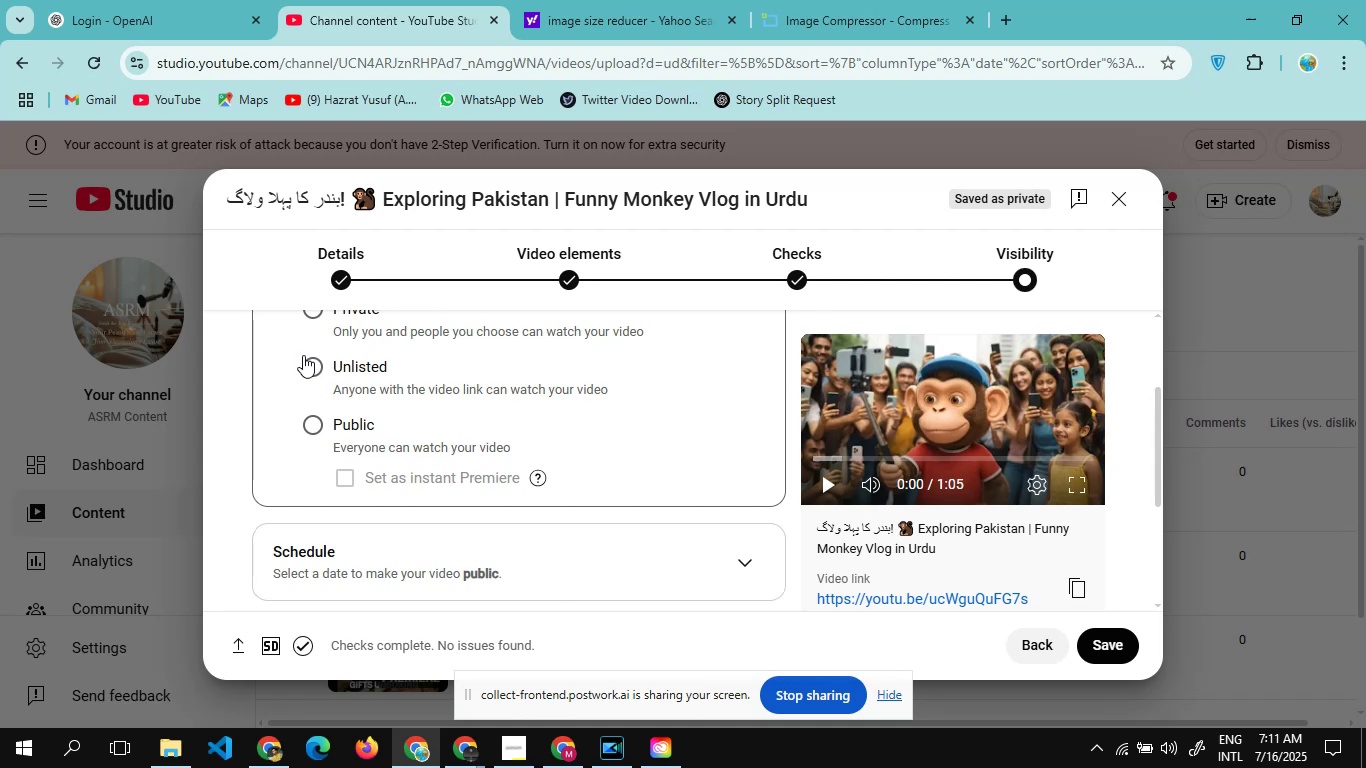 
left_click([313, 364])
 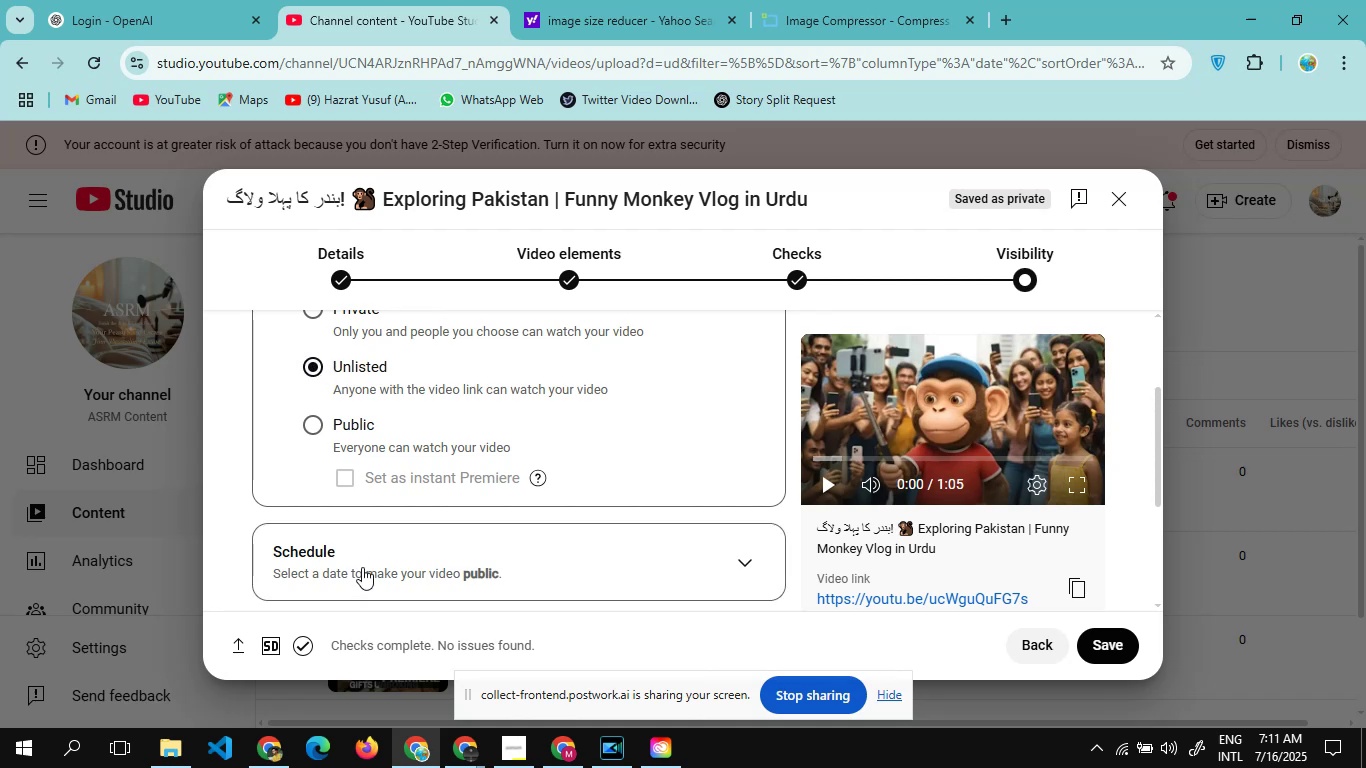 
left_click([362, 566])
 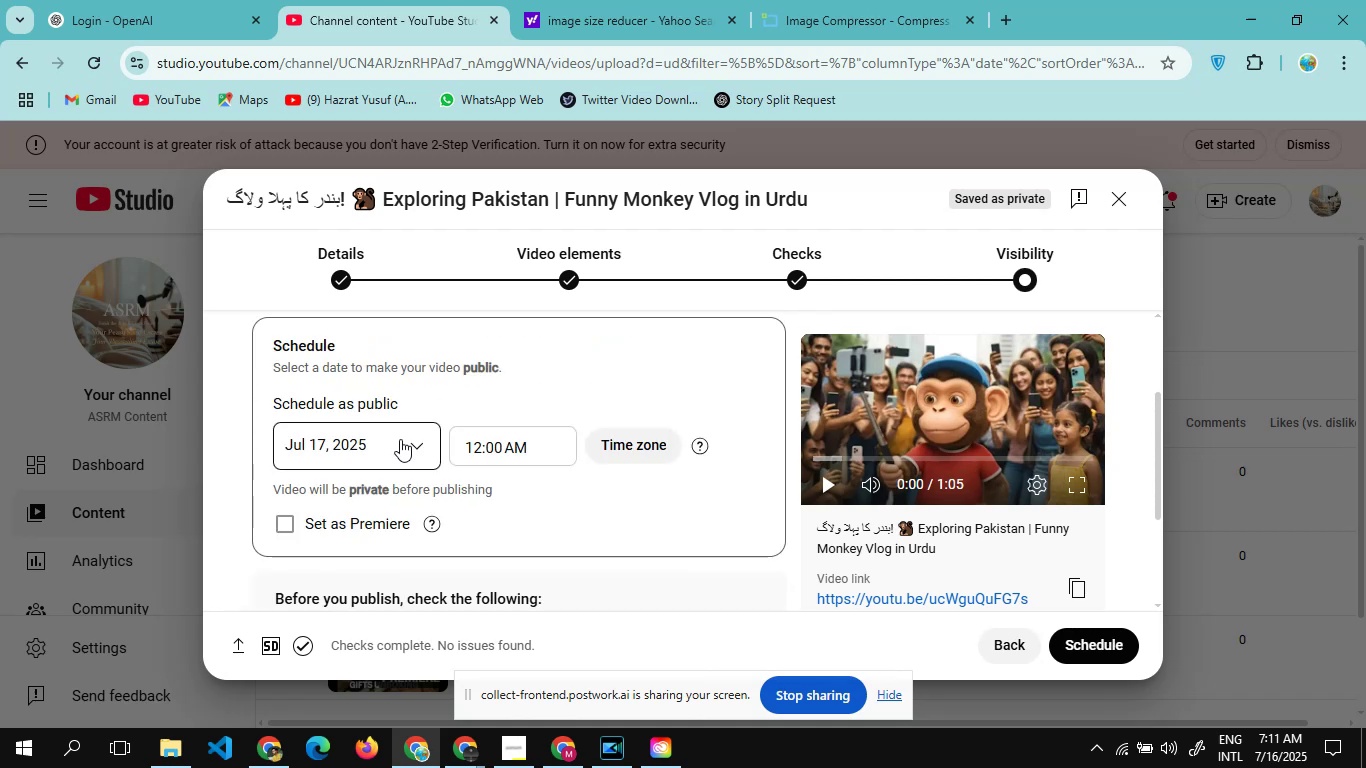 
left_click([400, 439])
 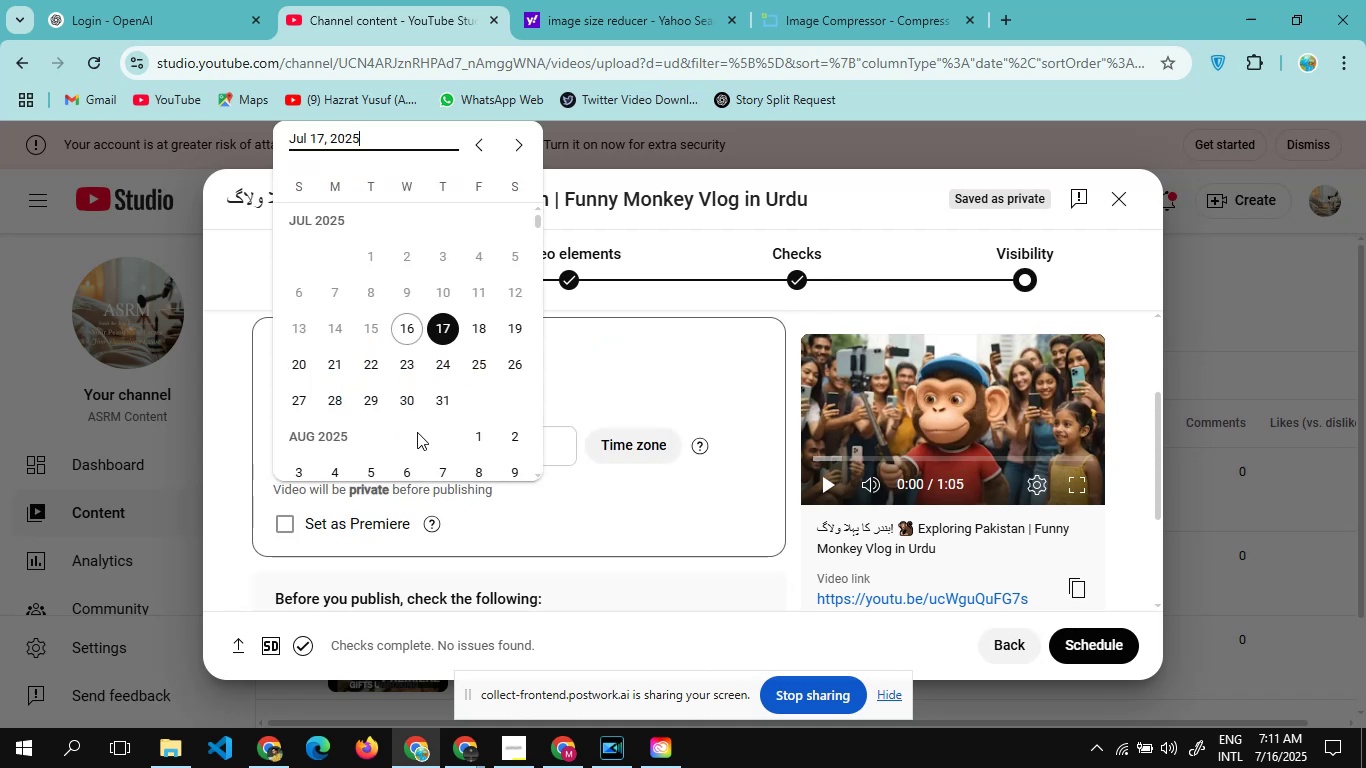 
left_click([435, 402])
 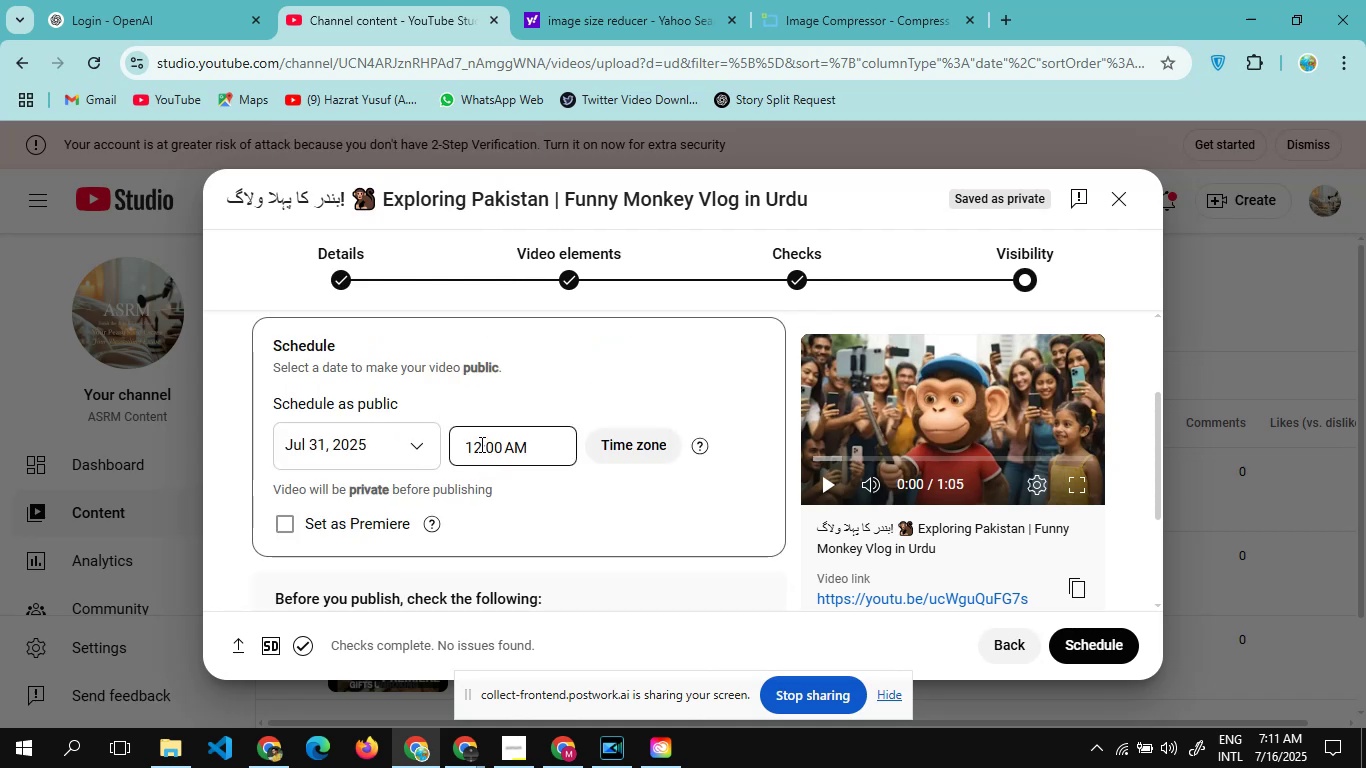 
left_click([480, 444])
 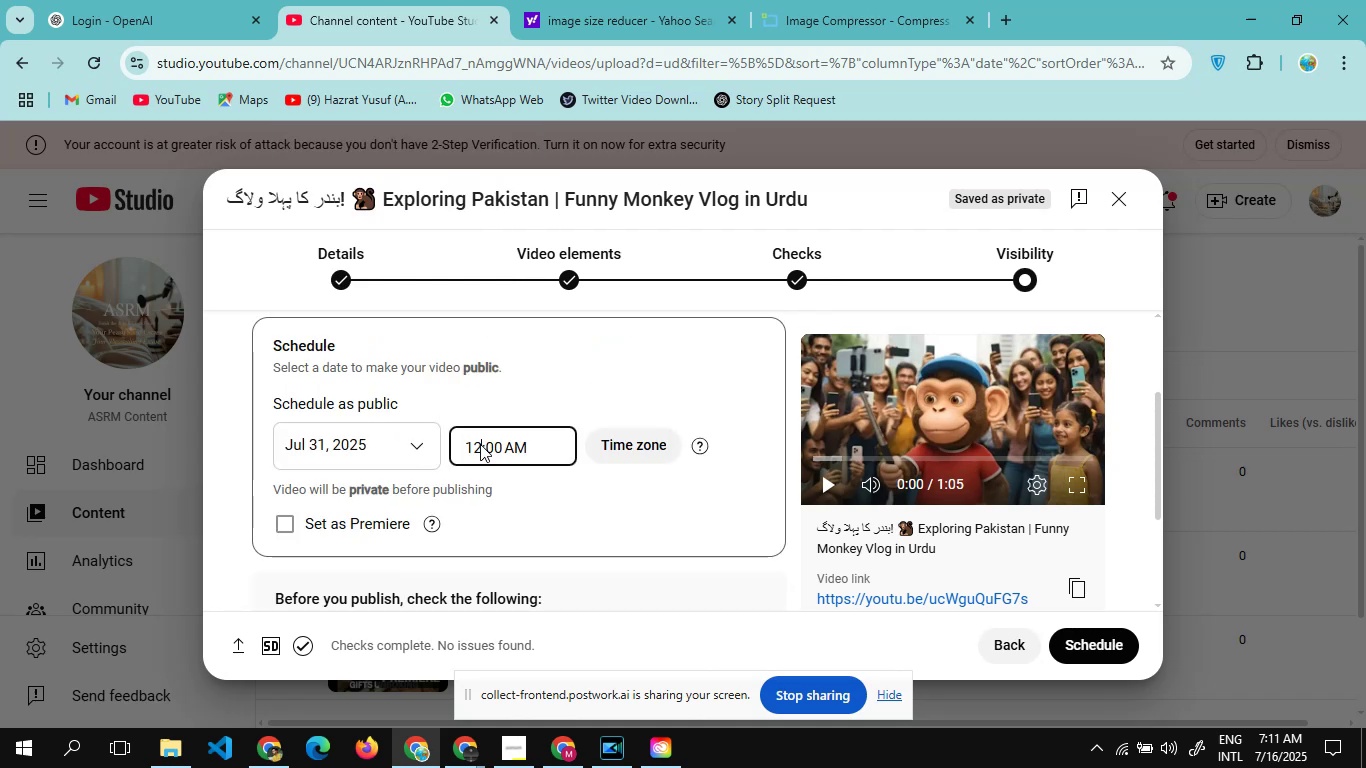 
left_click_drag(start_coordinate=[480, 444], to_coordinate=[494, 391])
 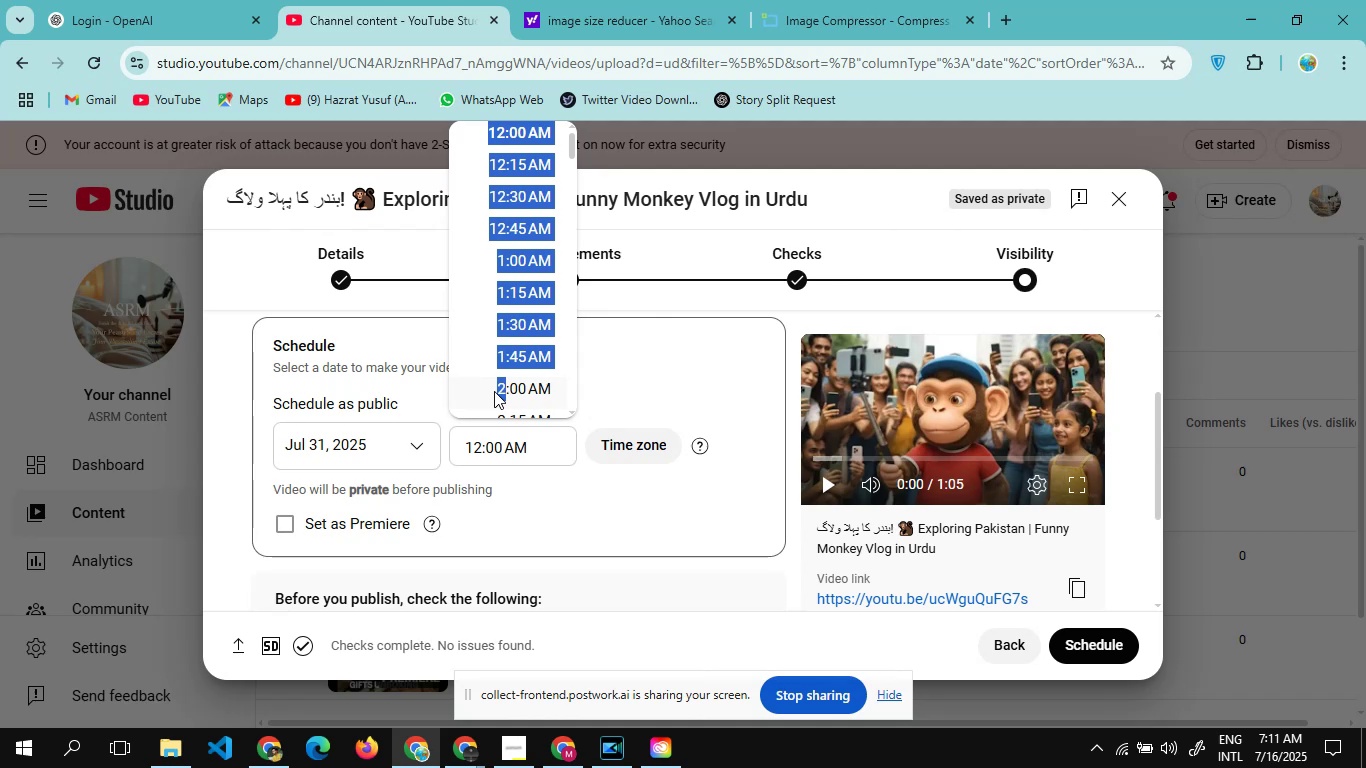 
left_click([494, 391])
 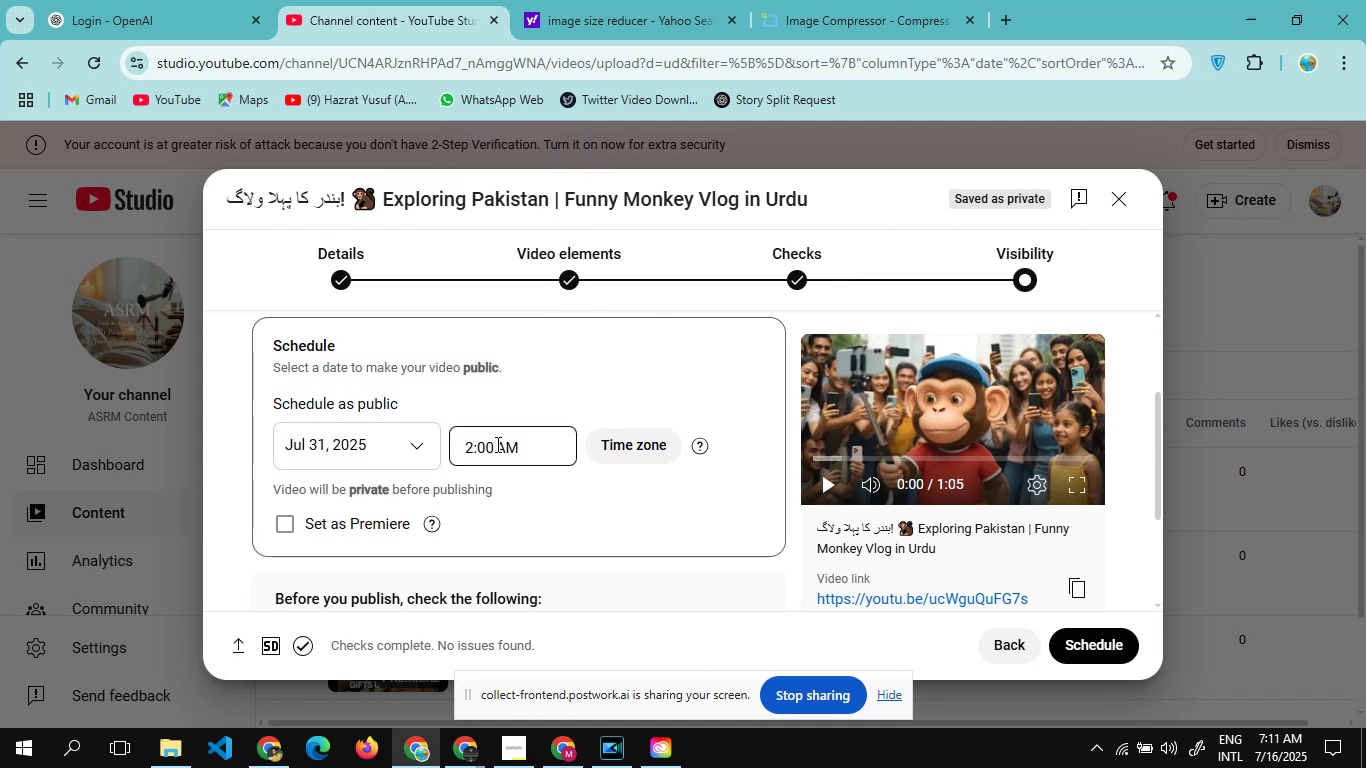 
left_click([496, 444])
 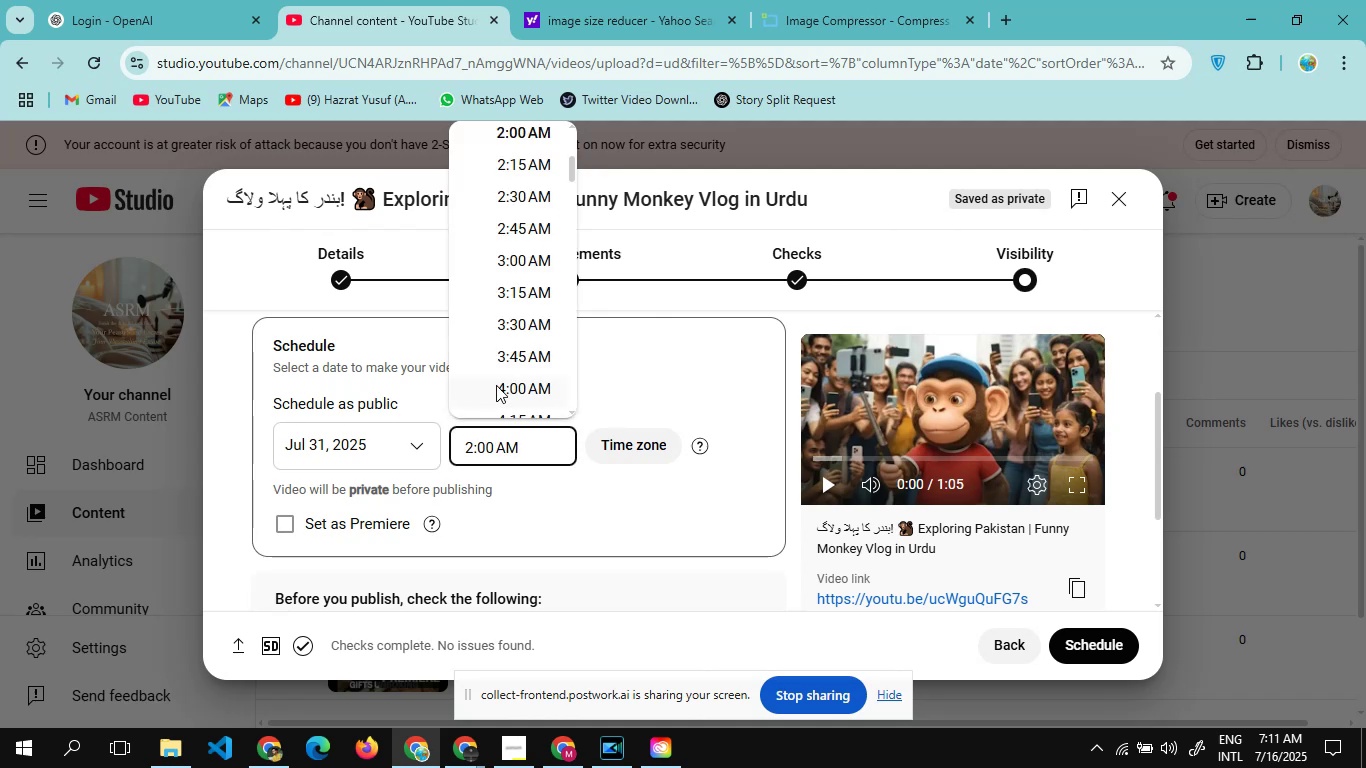 
scroll: coordinate [496, 384], scroll_direction: down, amount: 5.0
 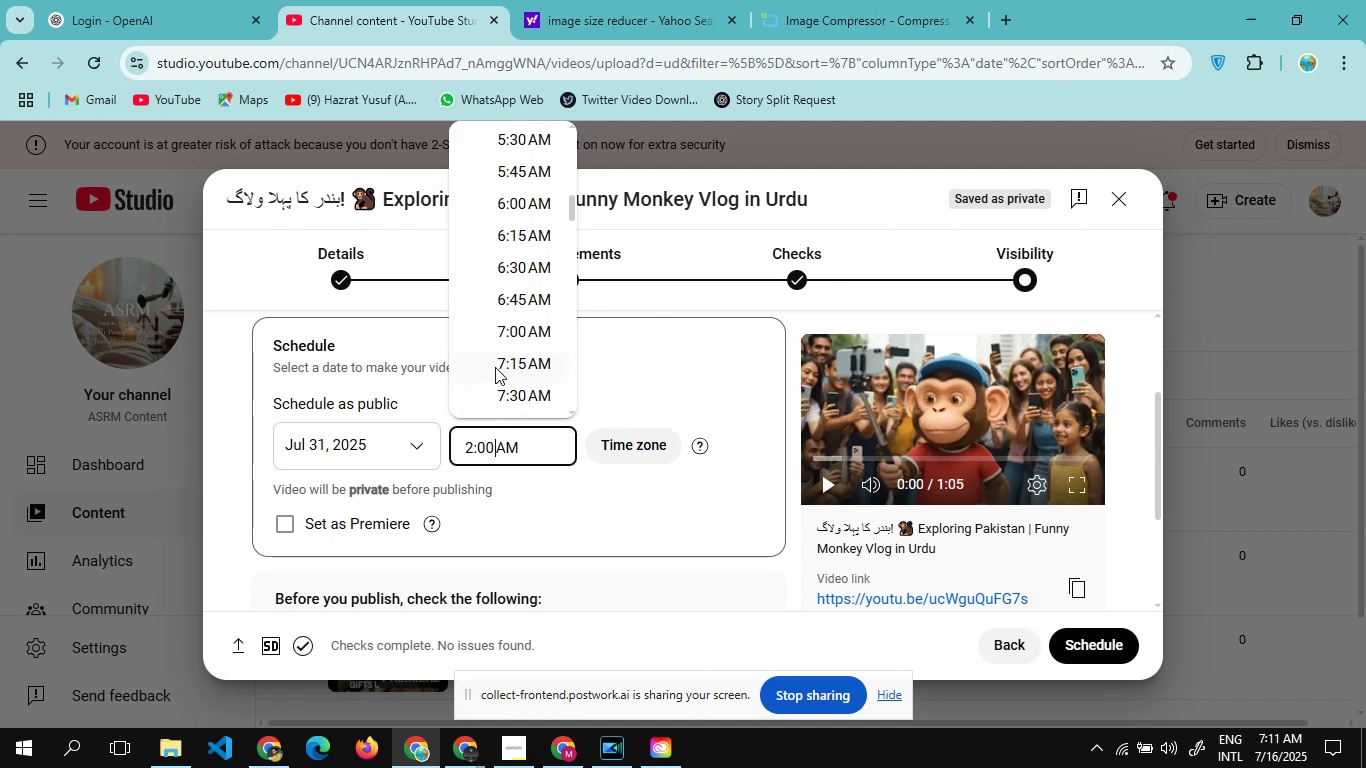 
left_click([495, 367])
 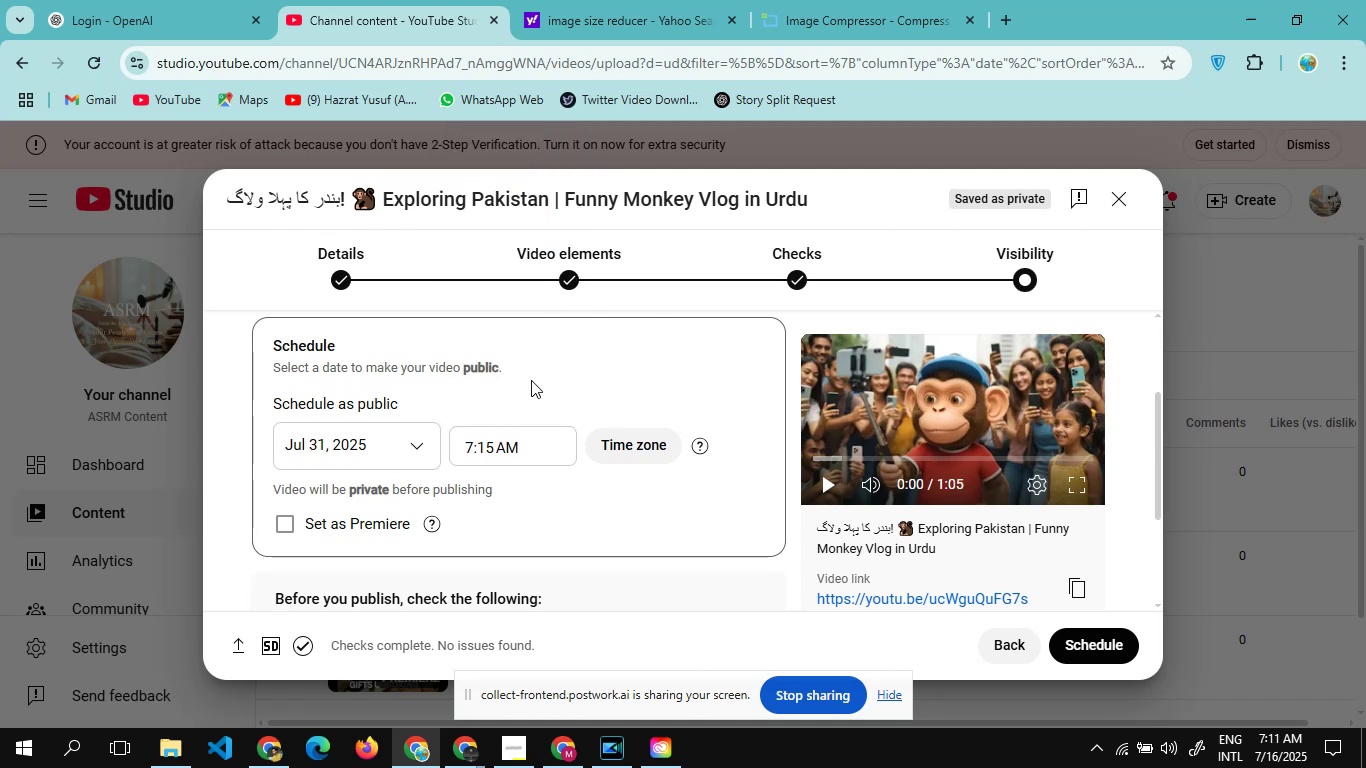 
scroll: coordinate [531, 380], scroll_direction: down, amount: 2.0
 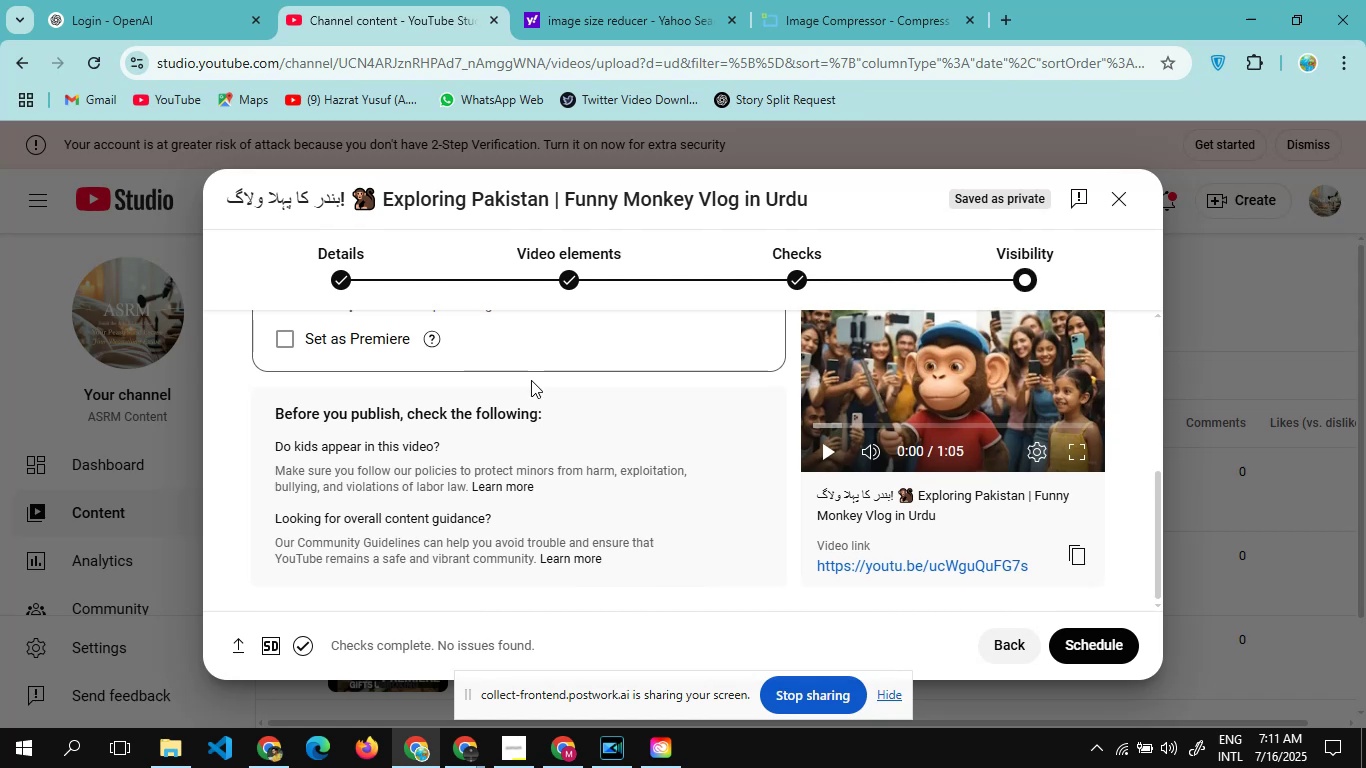 
scroll: coordinate [531, 380], scroll_direction: up, amount: 9.0
 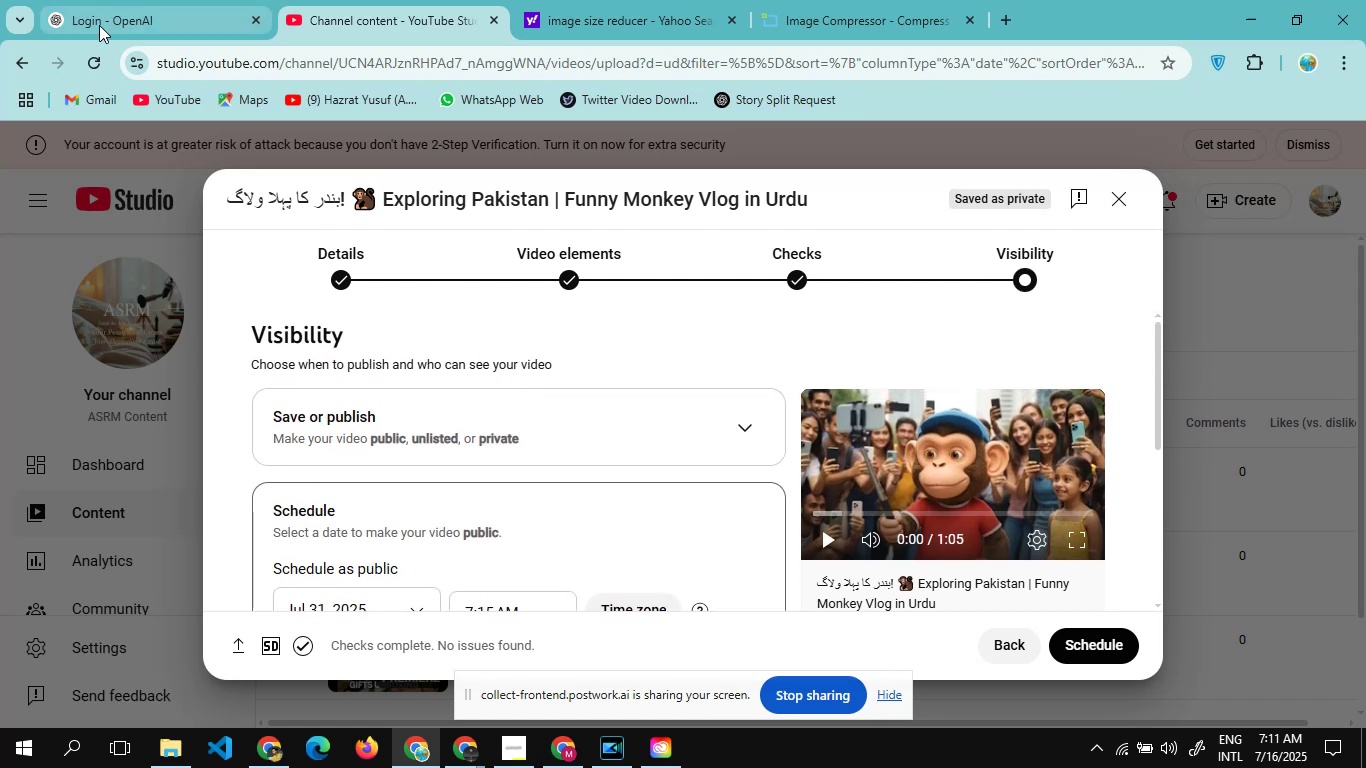 
left_click([101, 26])
 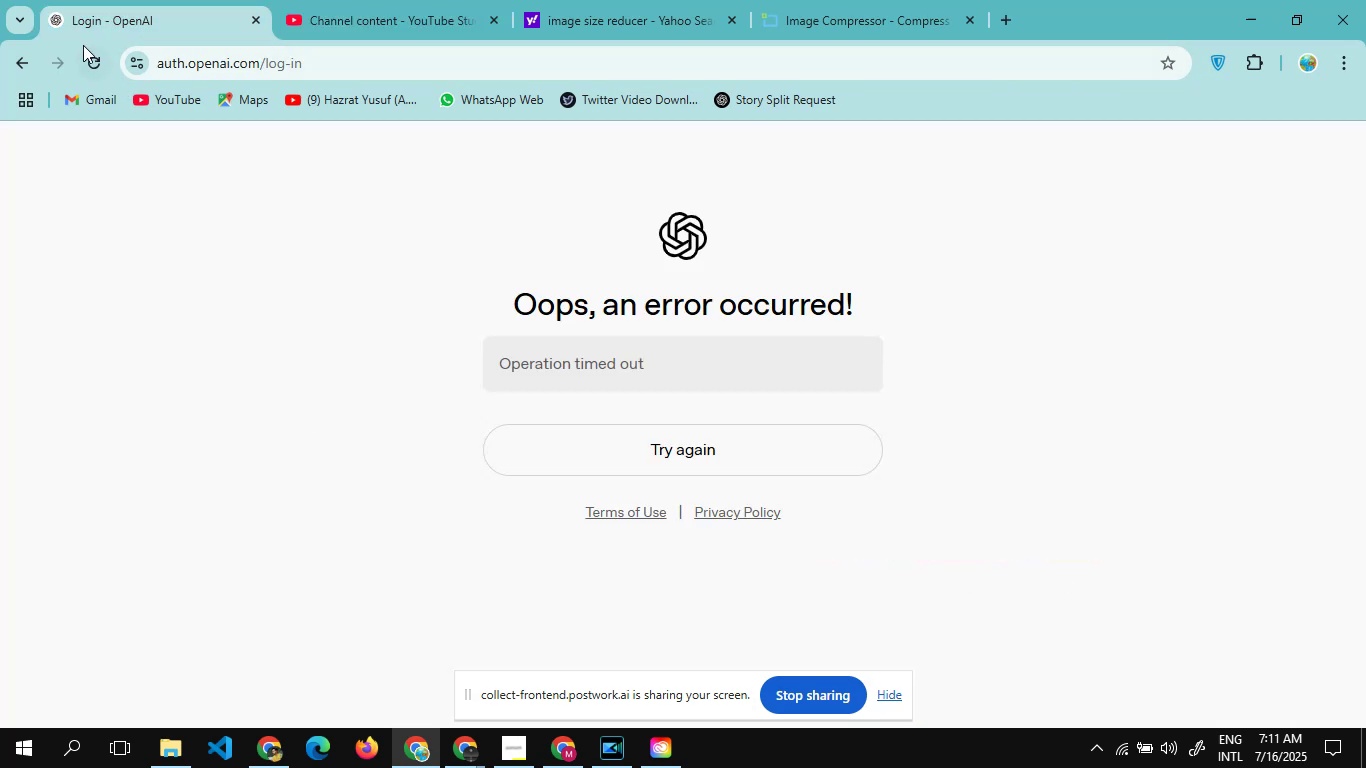 
left_click([92, 58])
 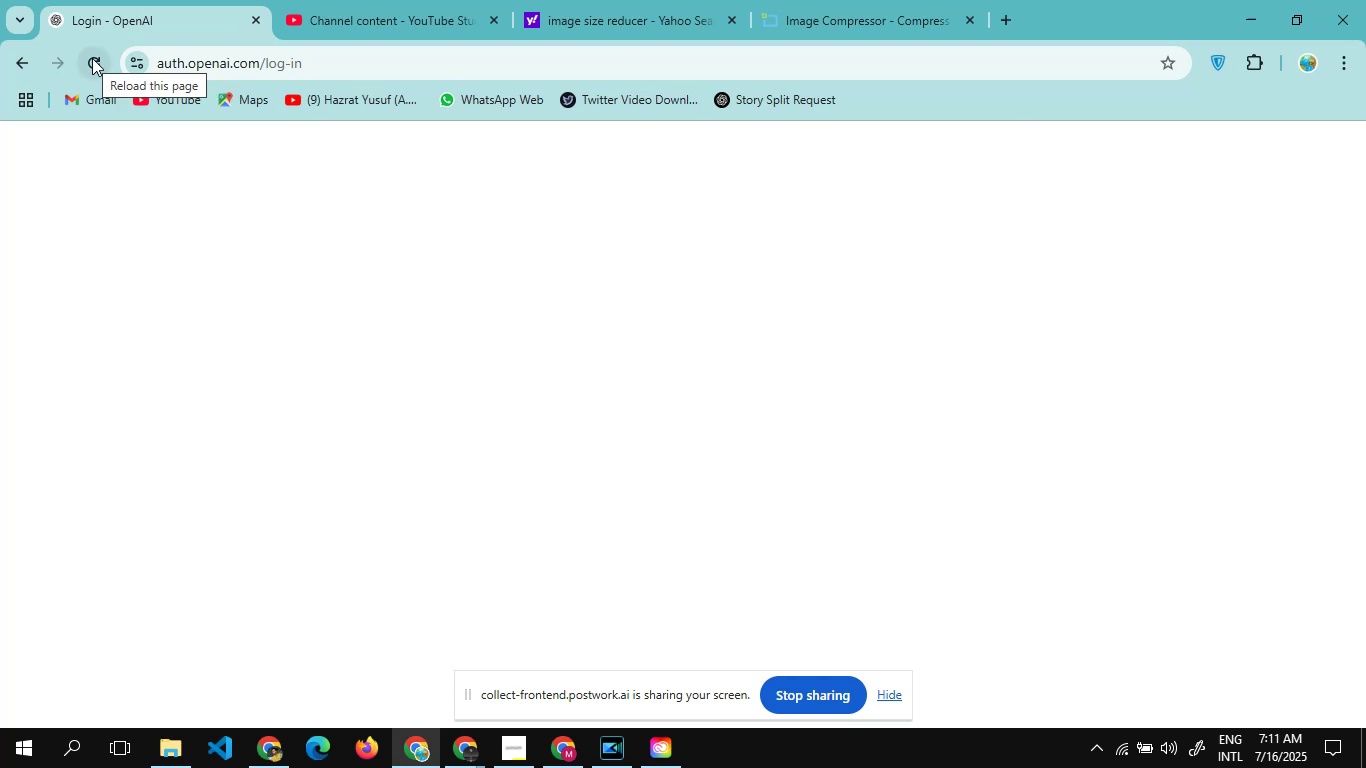 
wait(10.95)
 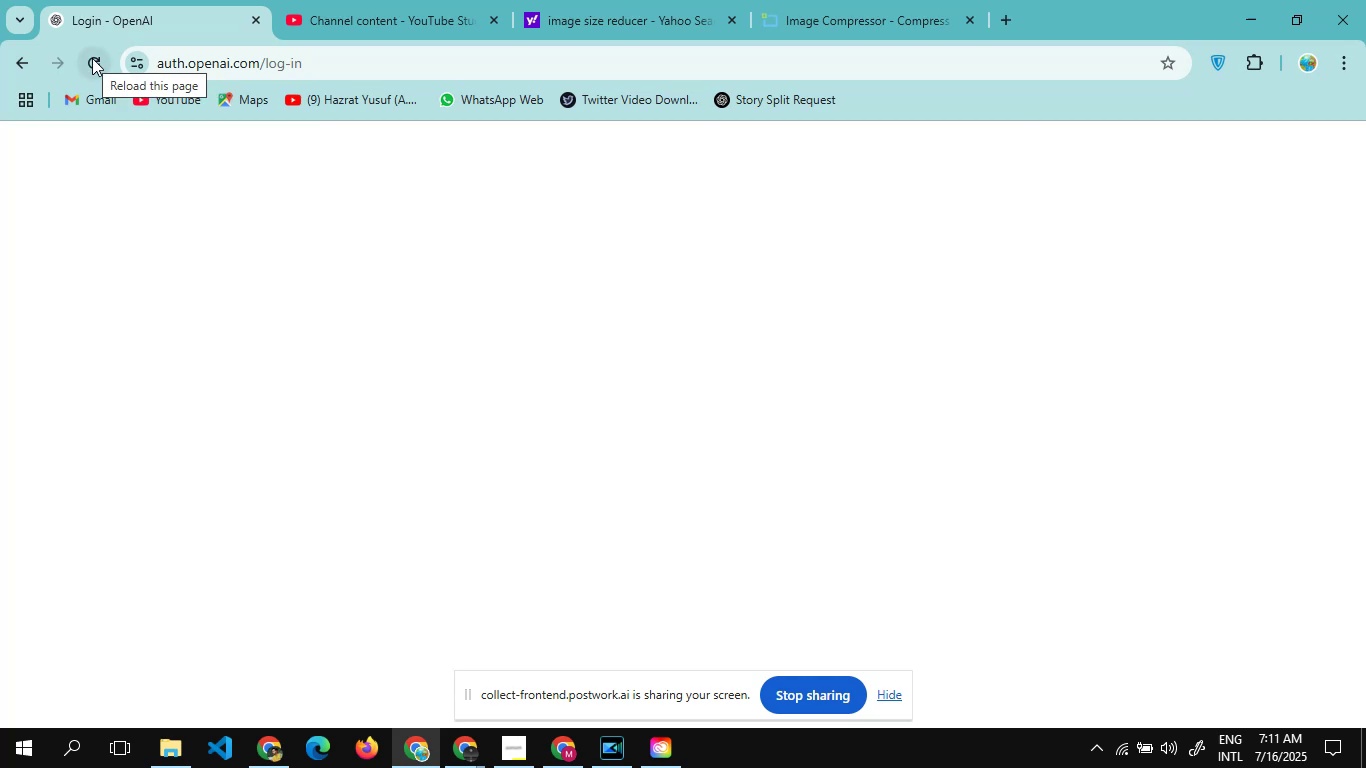 
left_click([621, 544])
 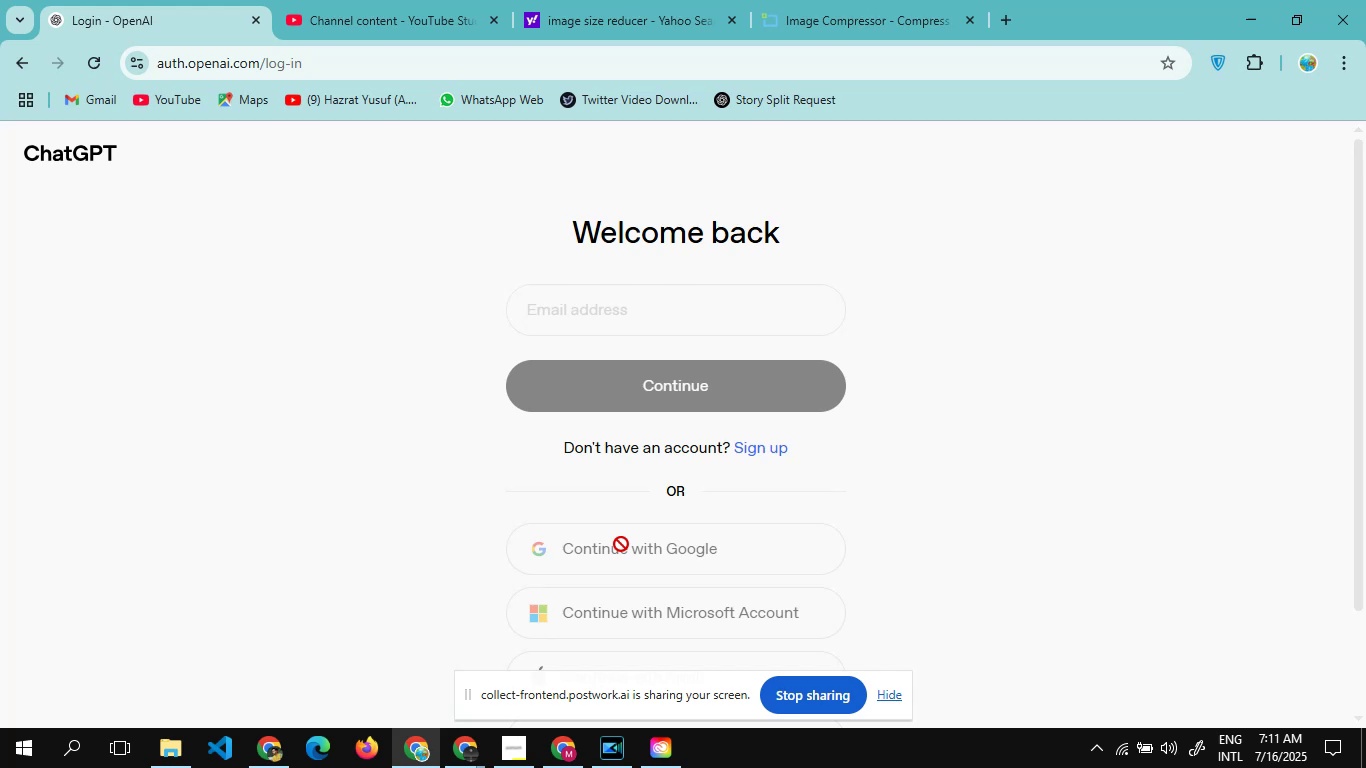 
wait(8.05)
 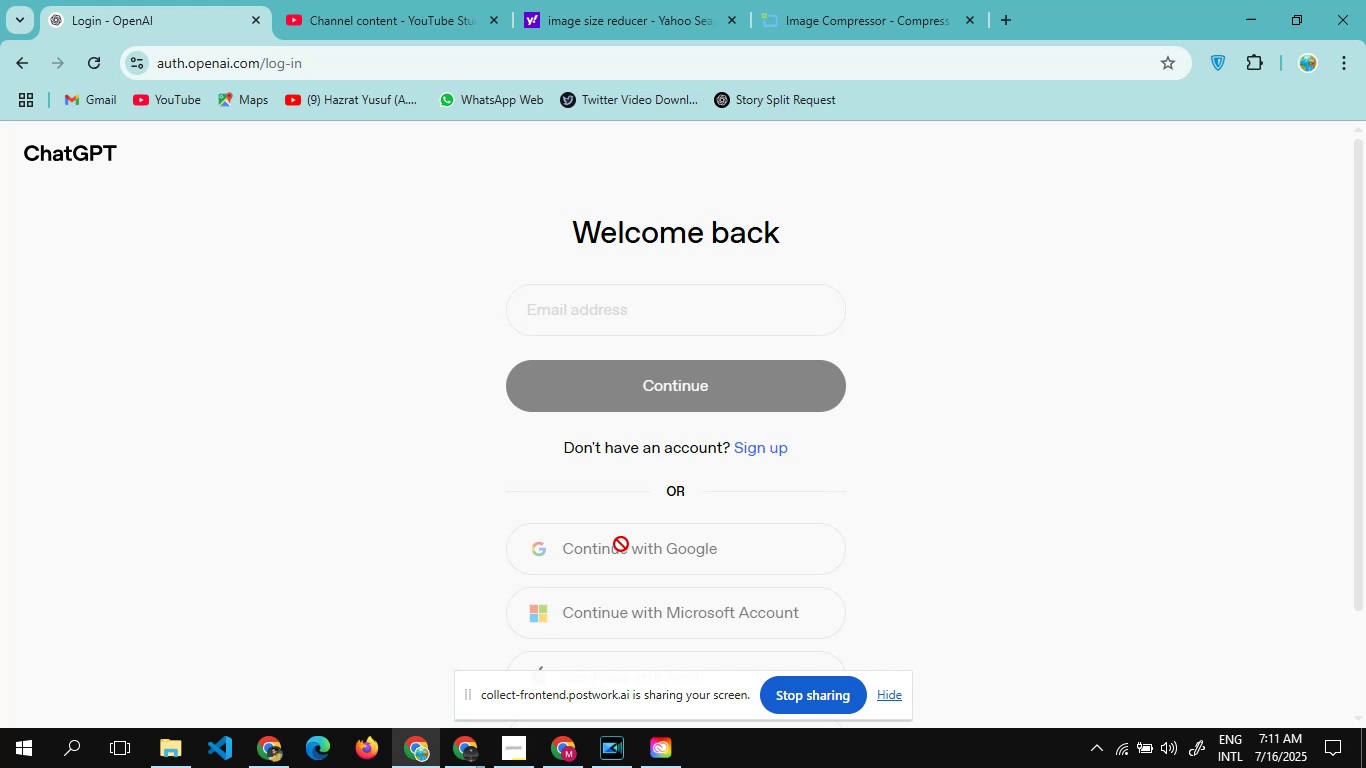 
left_click([326, 7])
 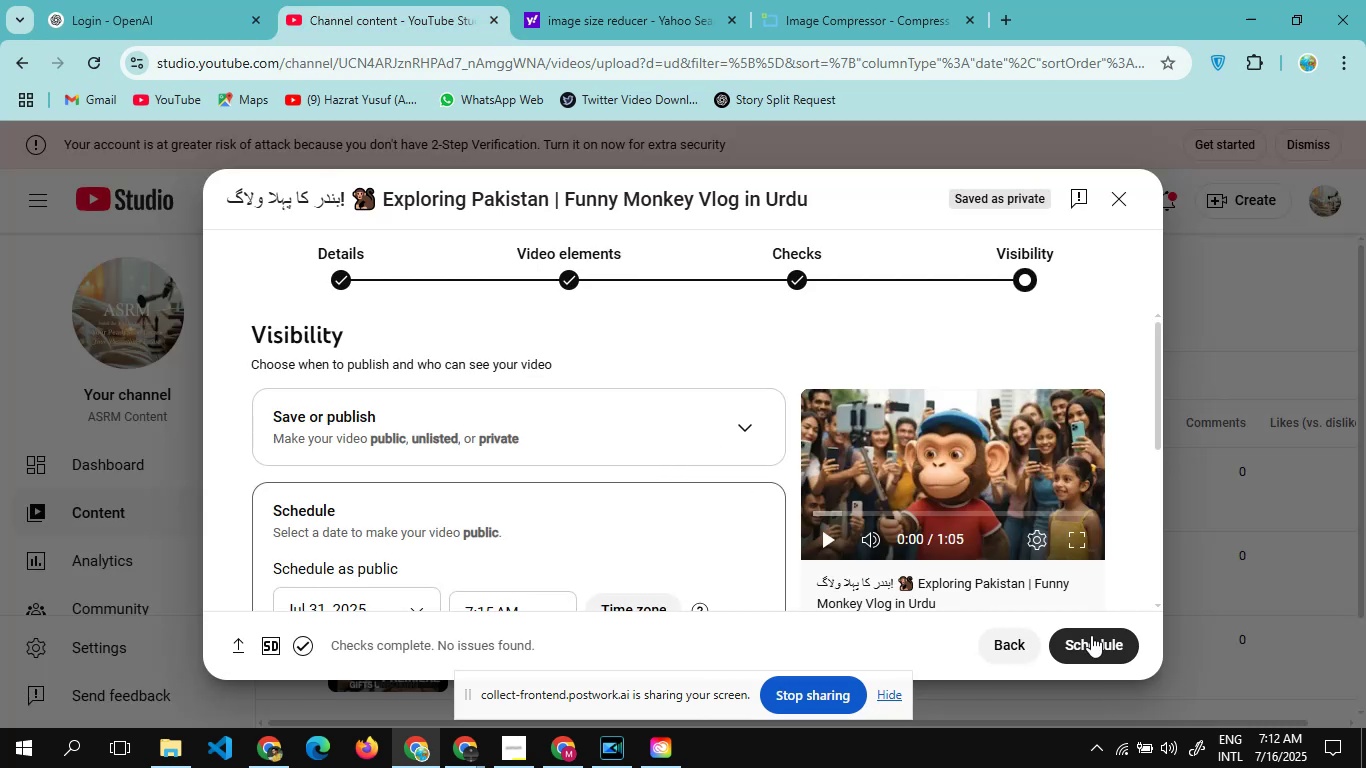 
left_click([1091, 643])
 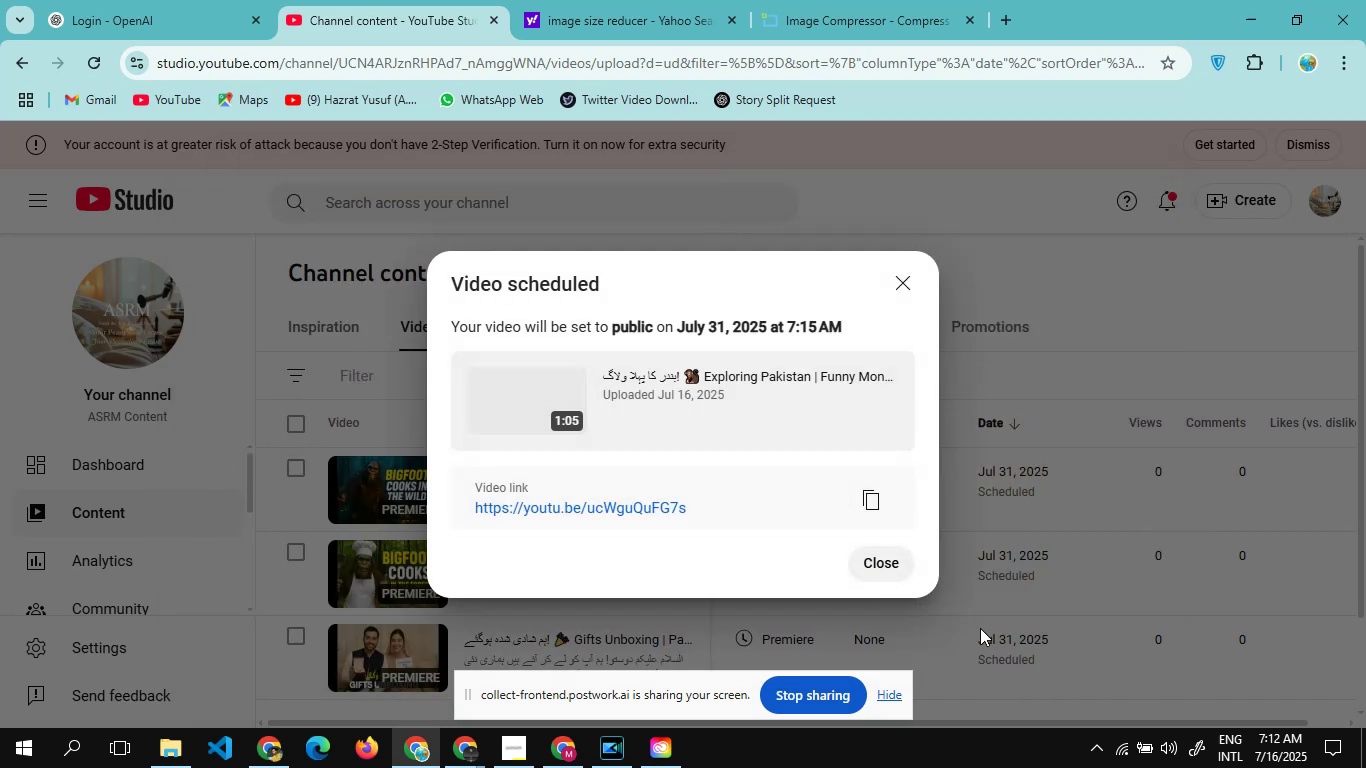 
wait(6.8)
 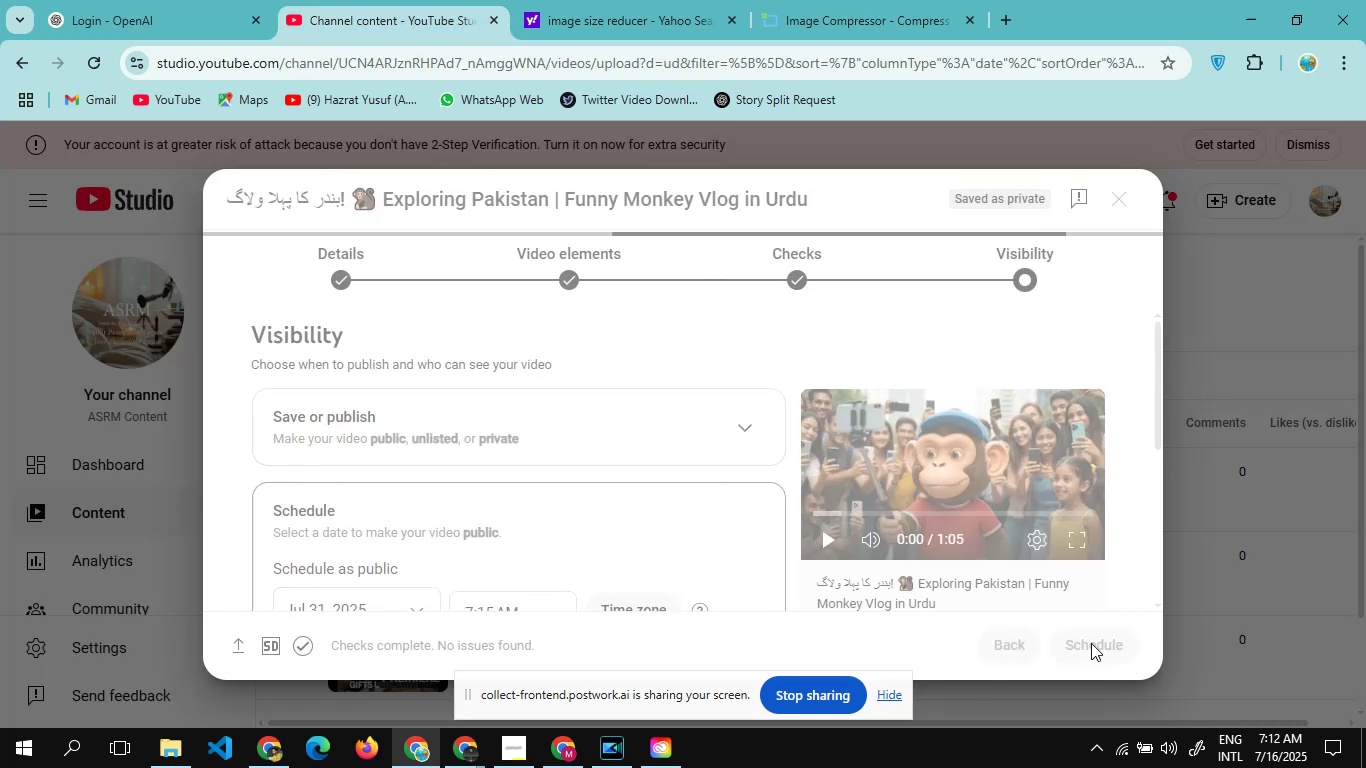 
left_click([881, 554])
 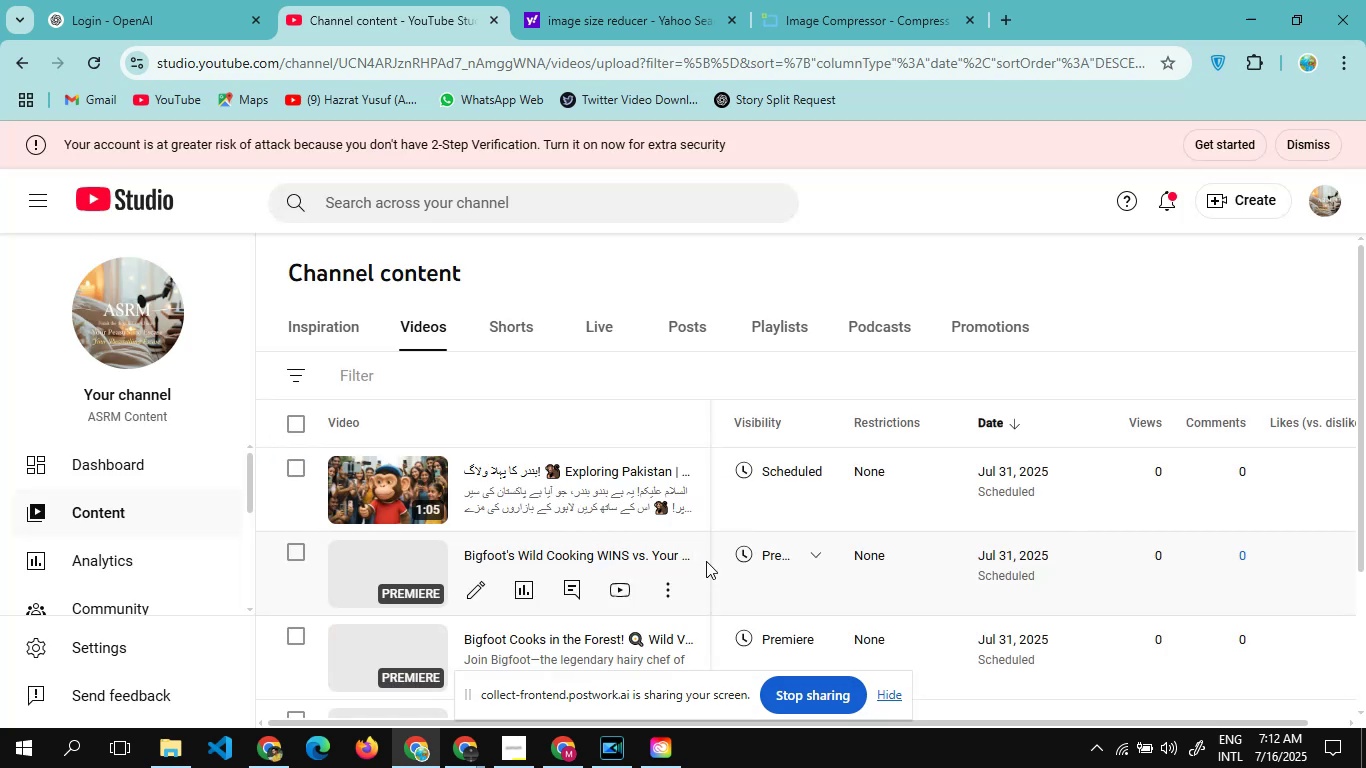 